 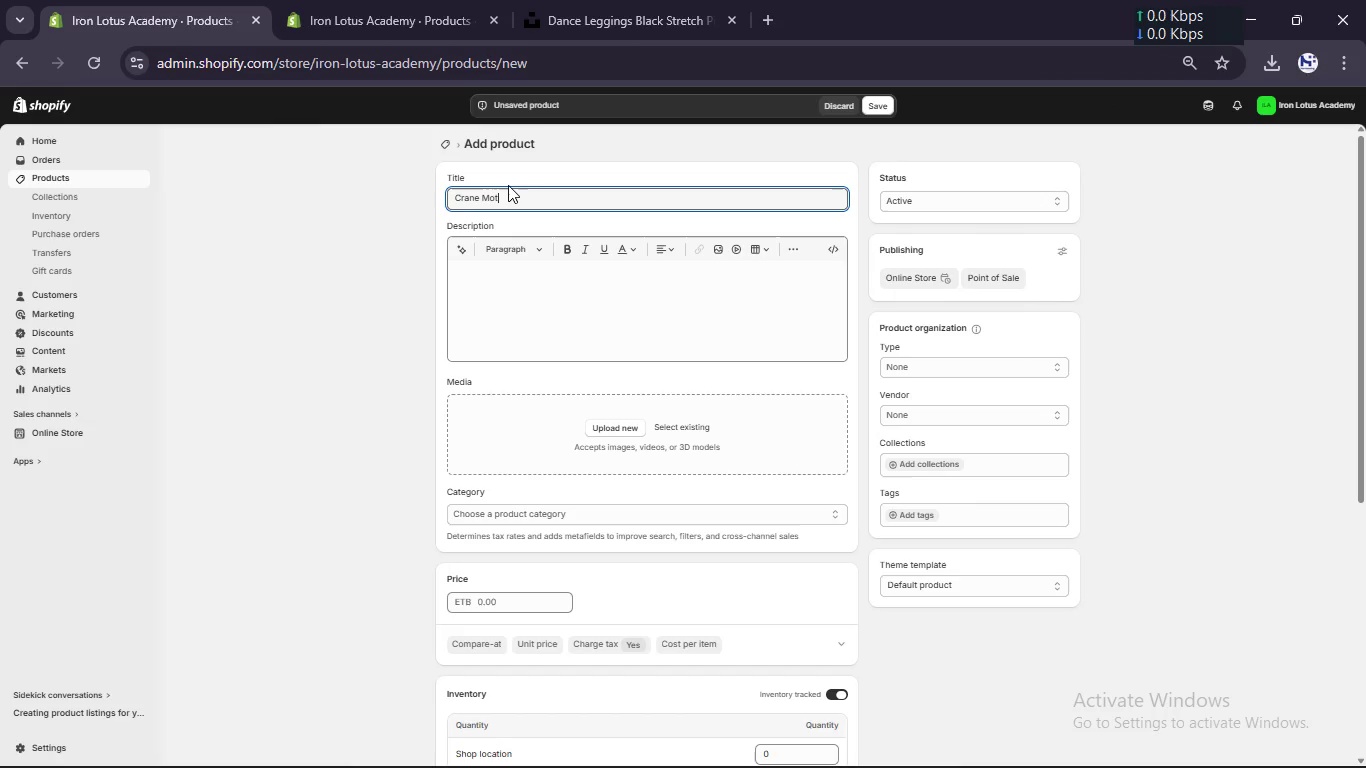 
hold_key(key=ShiftLeft, duration=0.48)
 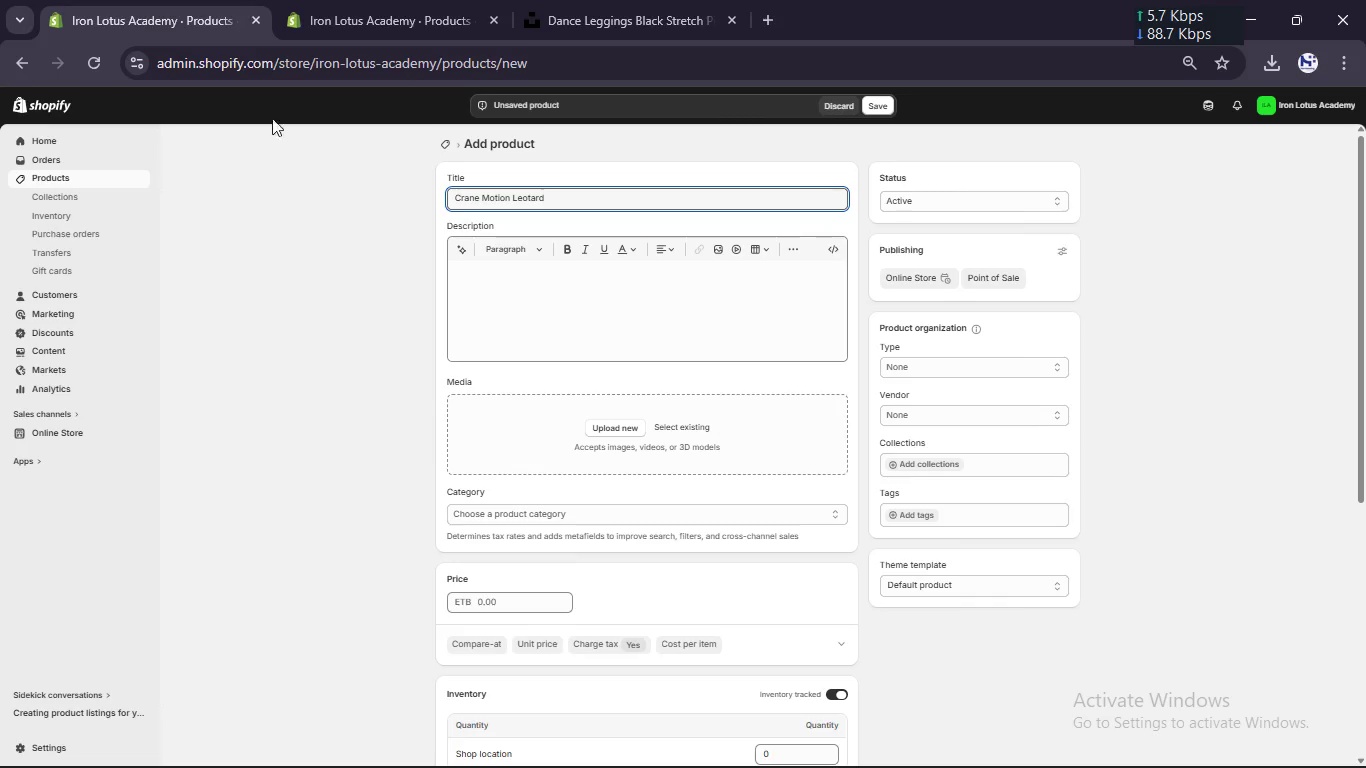 
left_click([952, 363])
 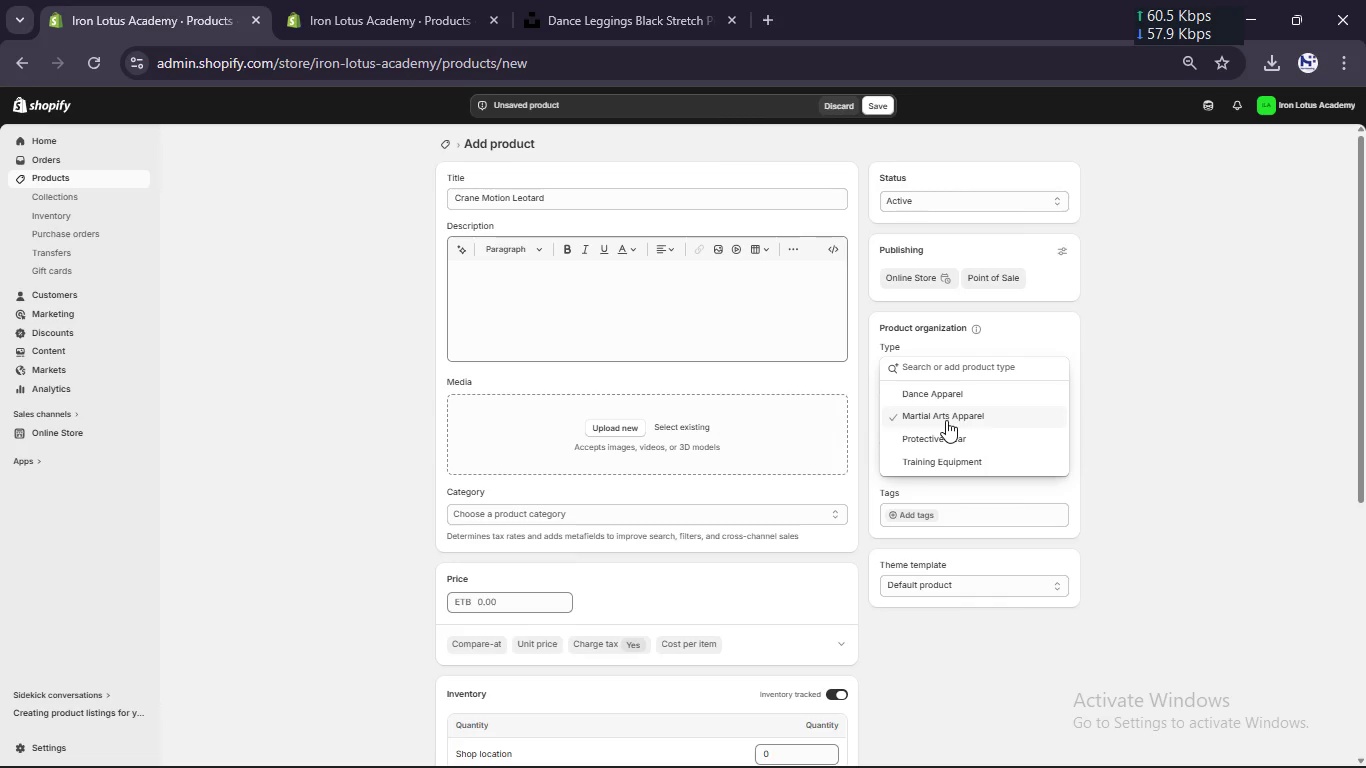 
left_click([941, 401])
 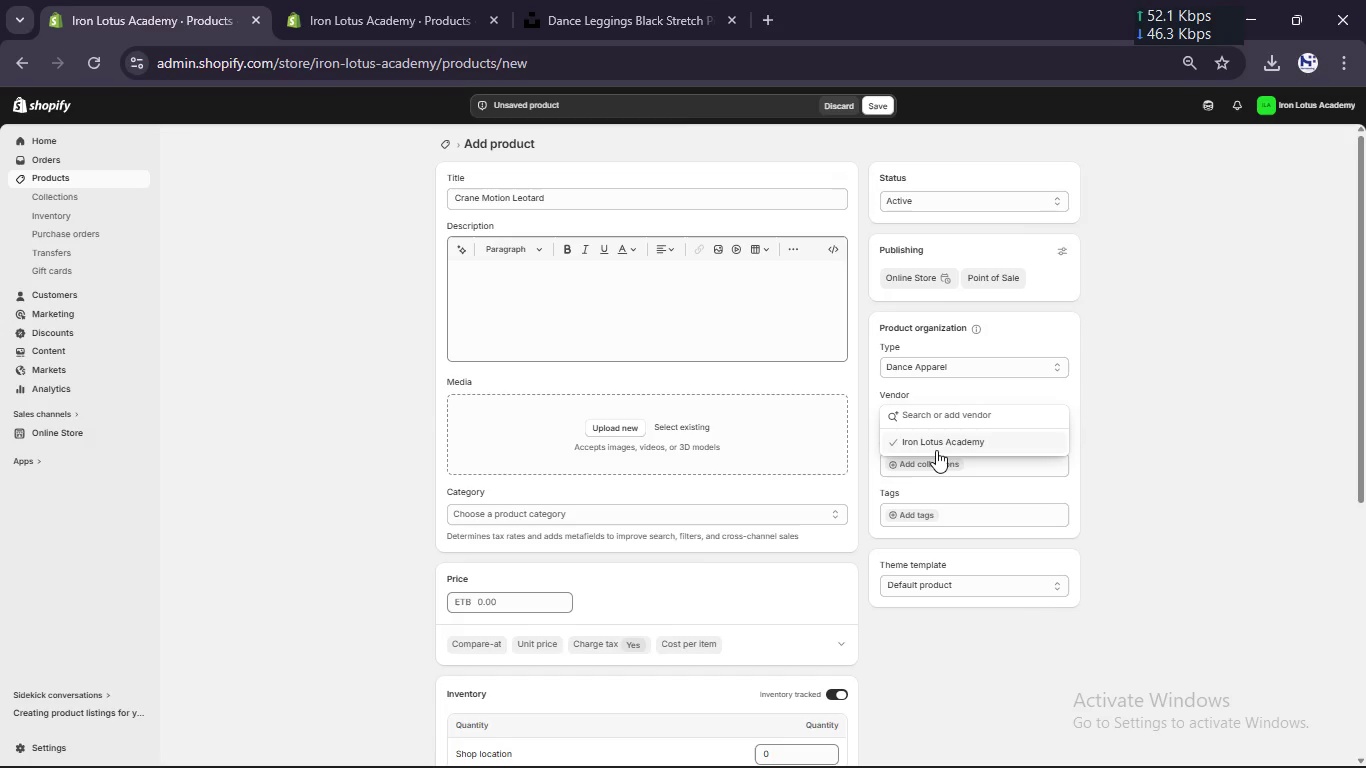 
left_click([933, 444])
 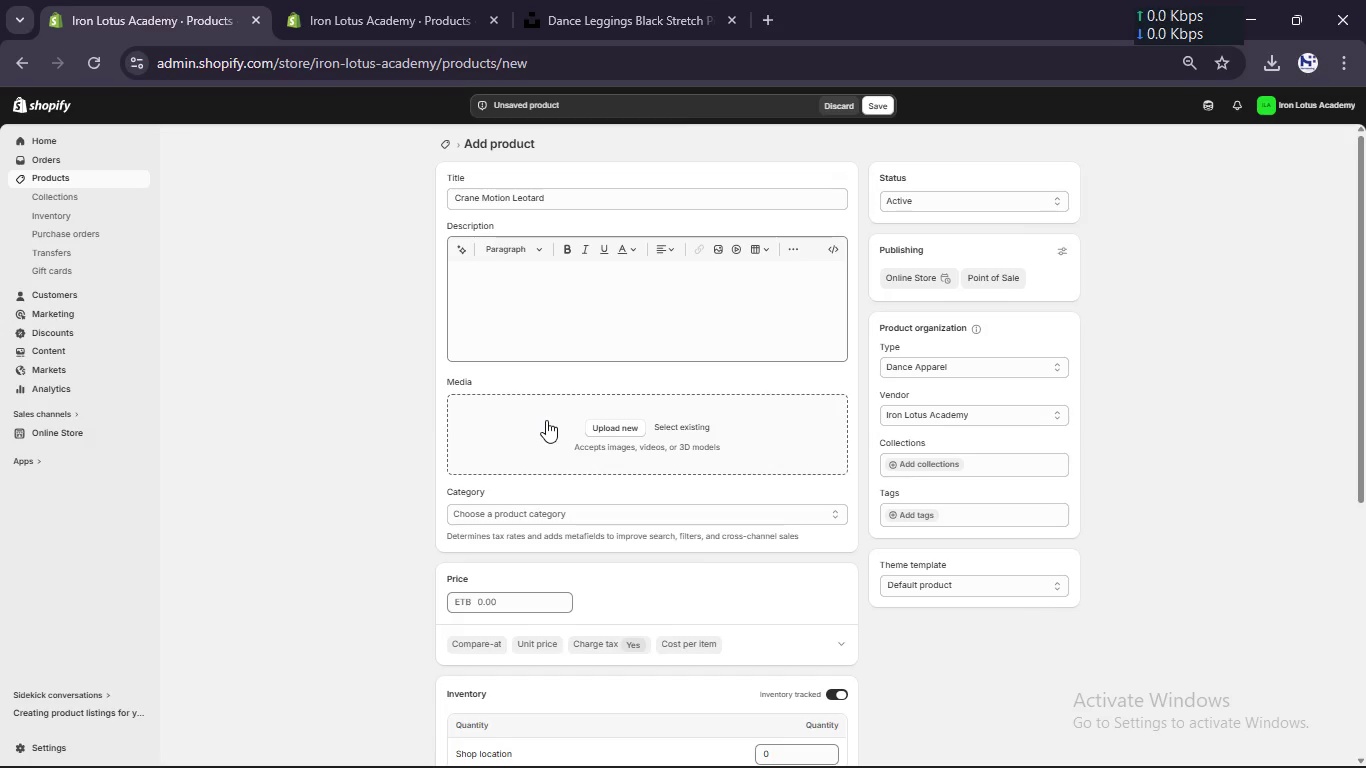 
scroll: coordinate [541, 418], scroll_direction: down, amount: 1.0
 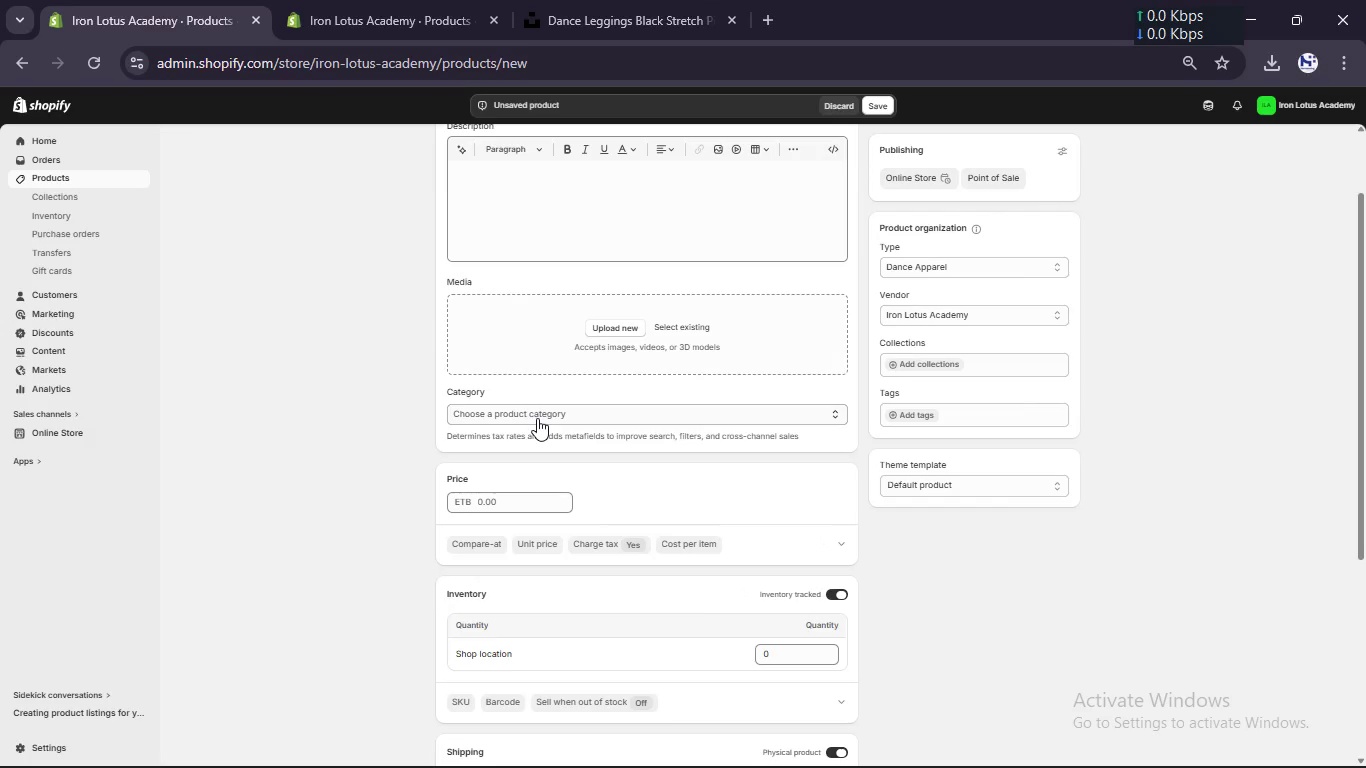 
scroll: coordinate [537, 418], scroll_direction: up, amount: 1.0
 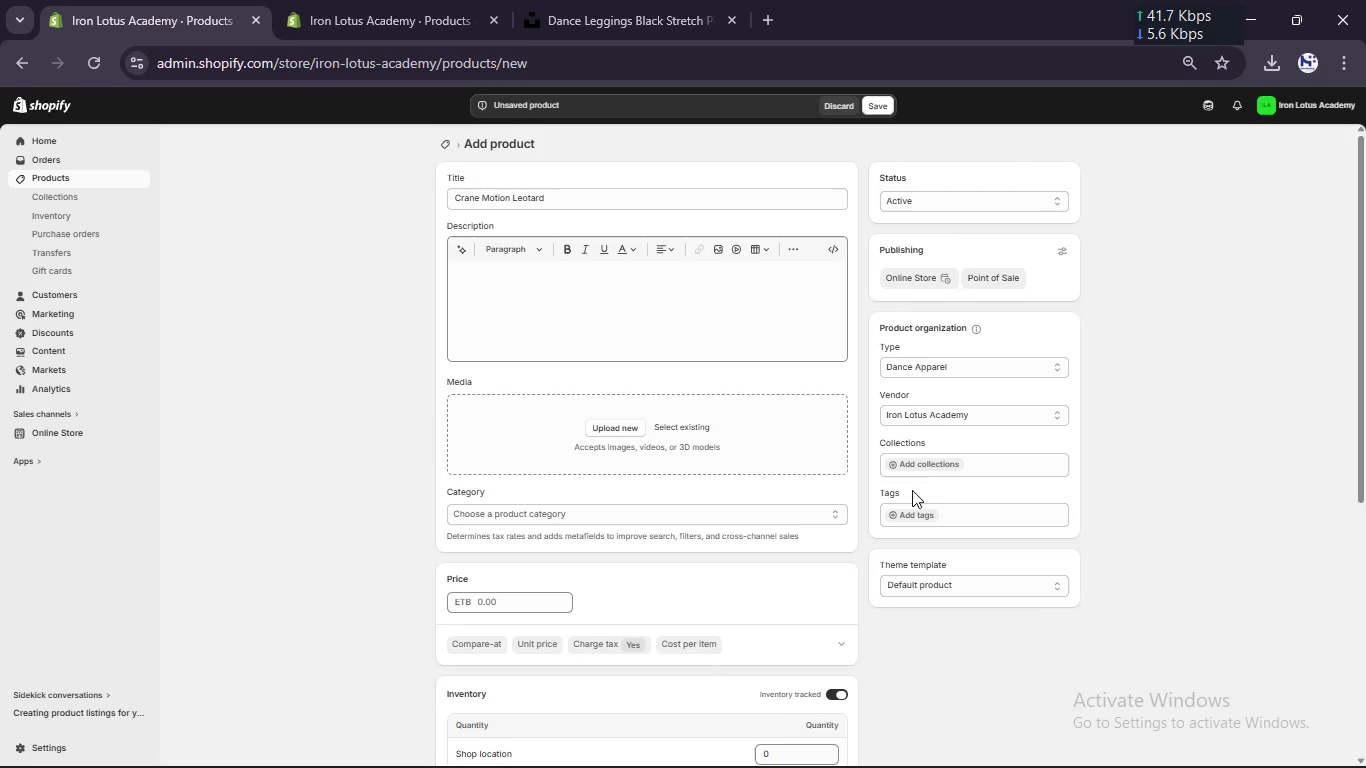 
left_click([929, 524])
 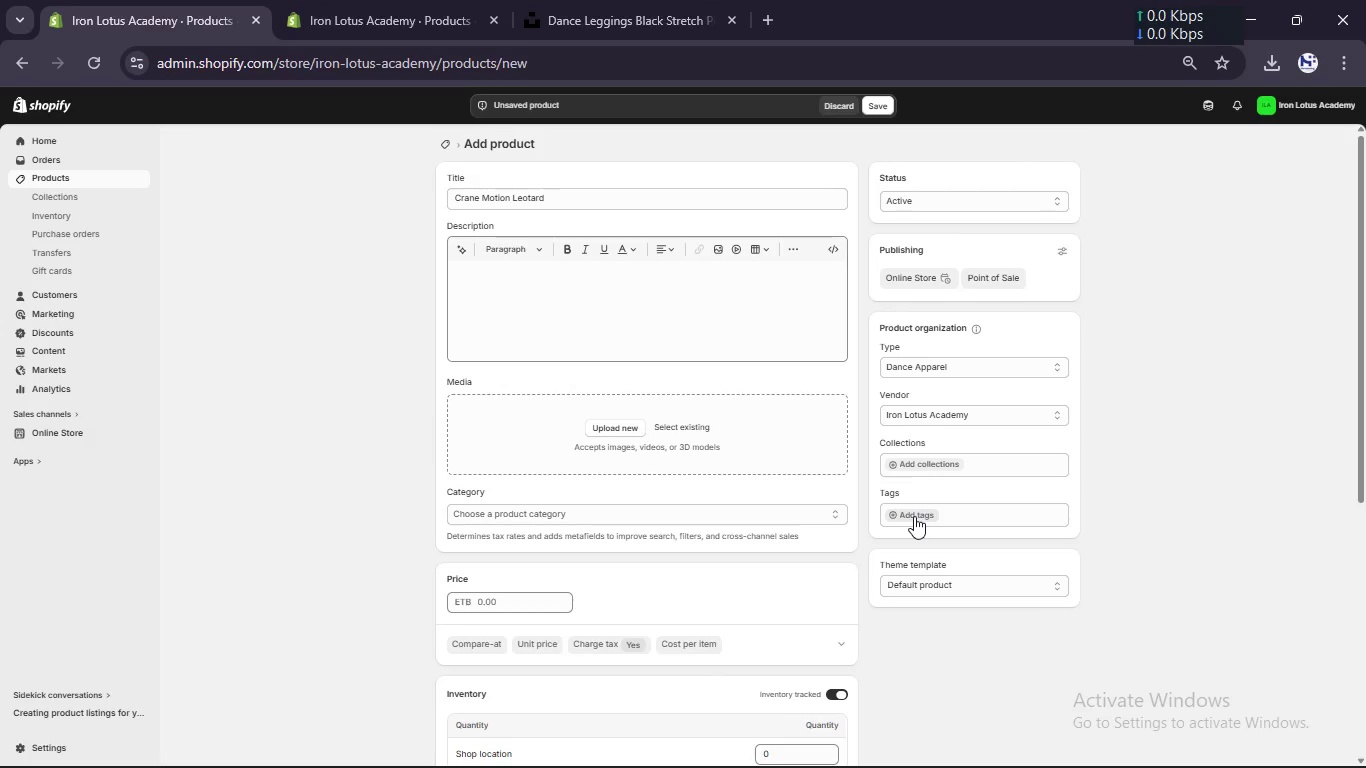 
left_click([914, 516])
 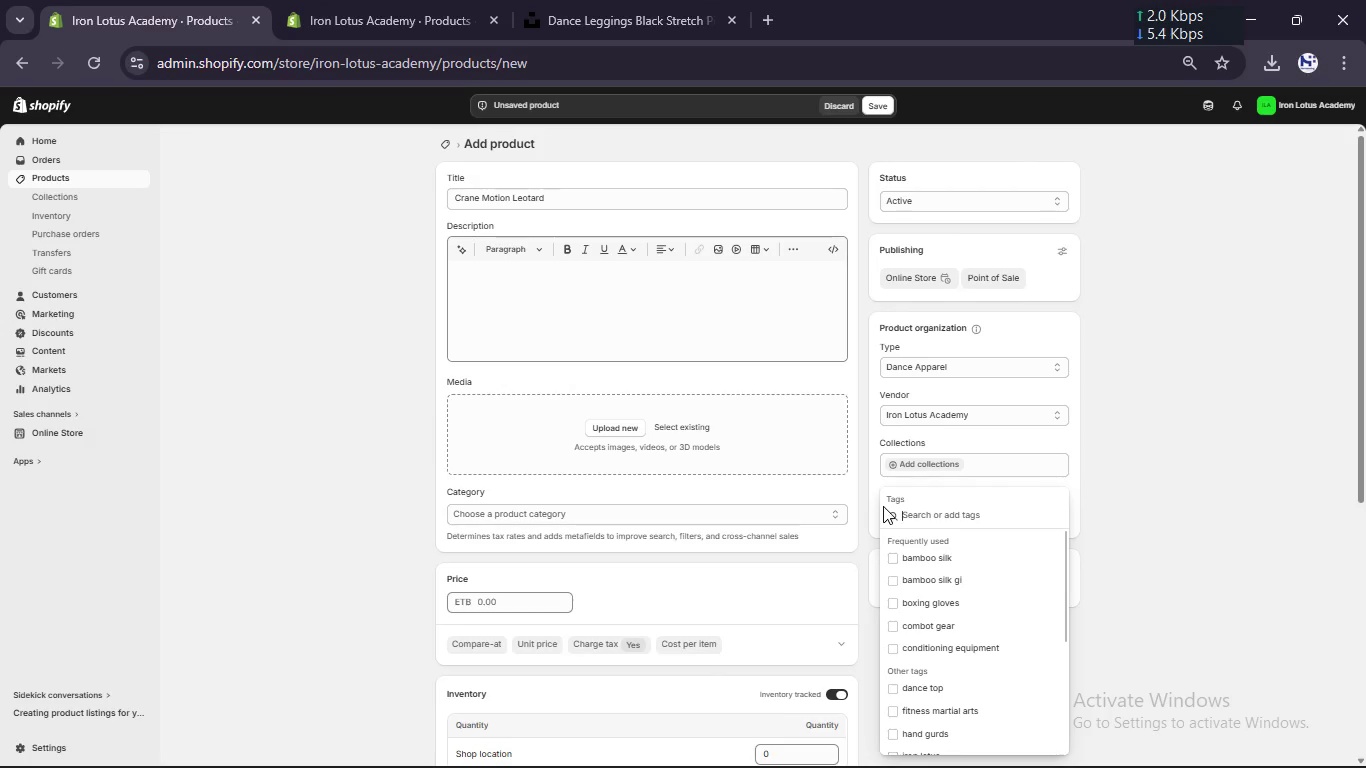 
type(leotard, dane wear, ballet apparel, performance outfit, crane motion, iron lotus)
 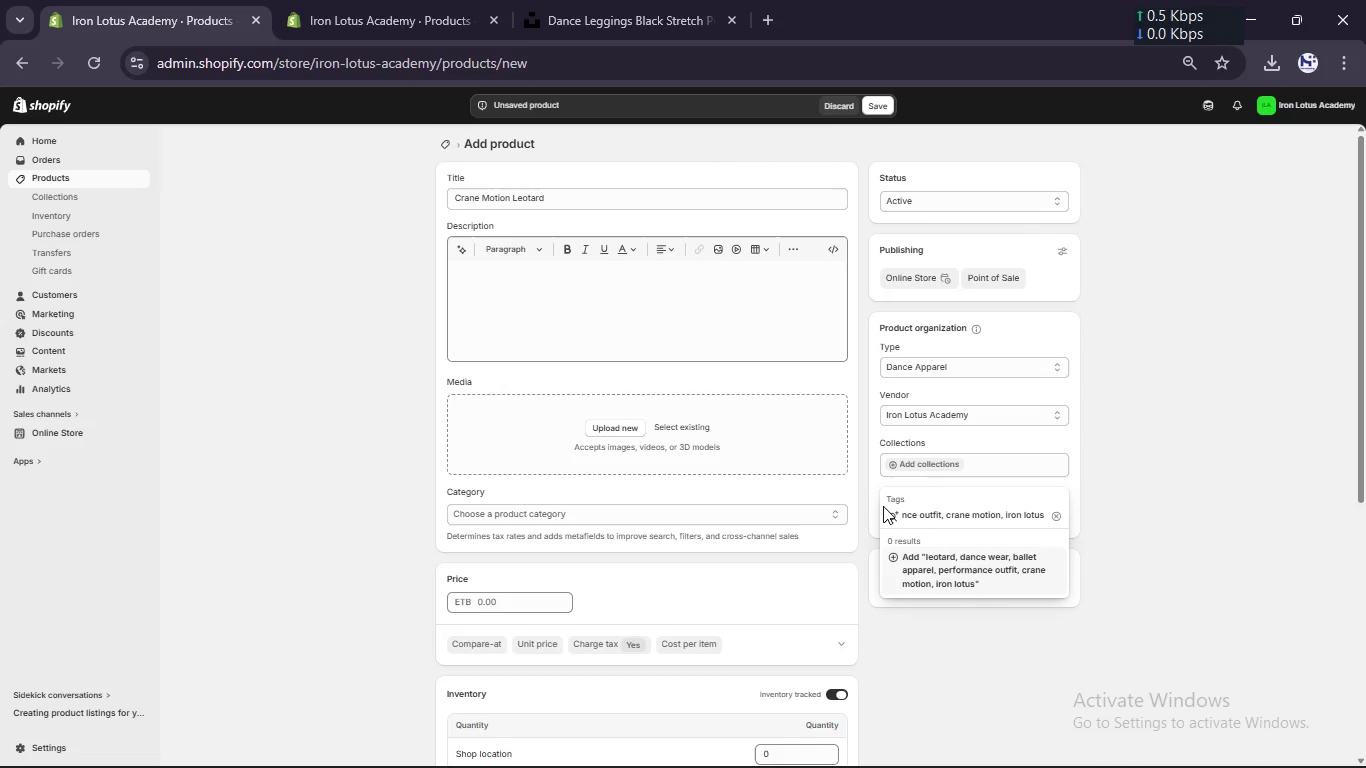 
key(Enter)
 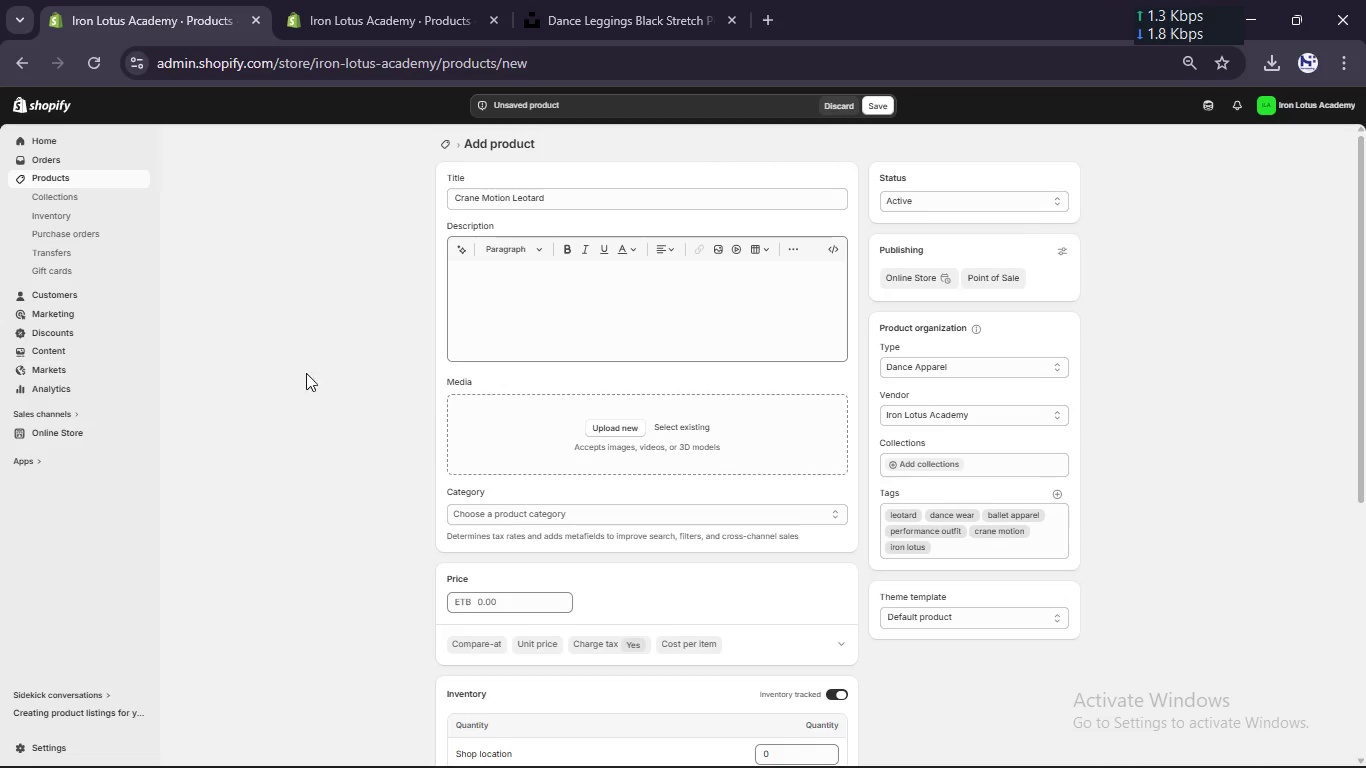 
left_click([491, 604])
 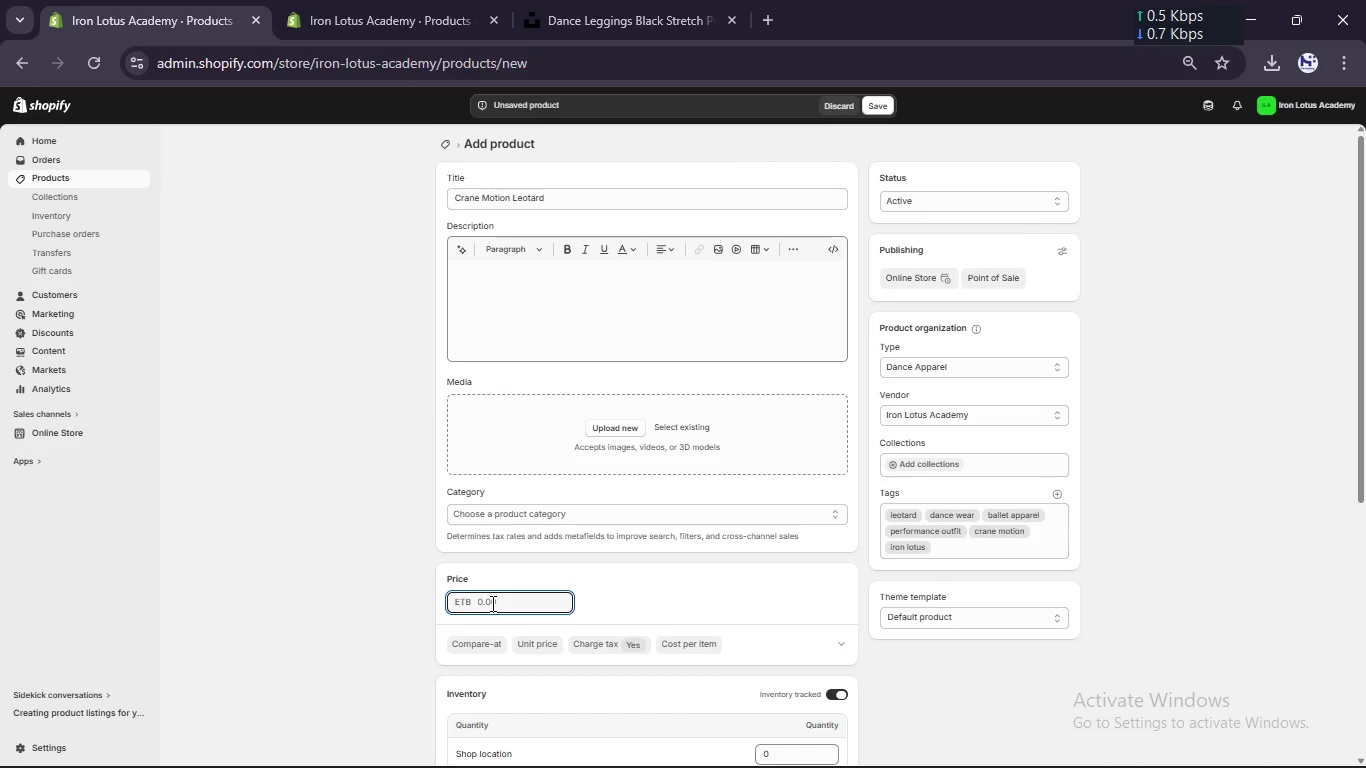 
key(Numpad7)
 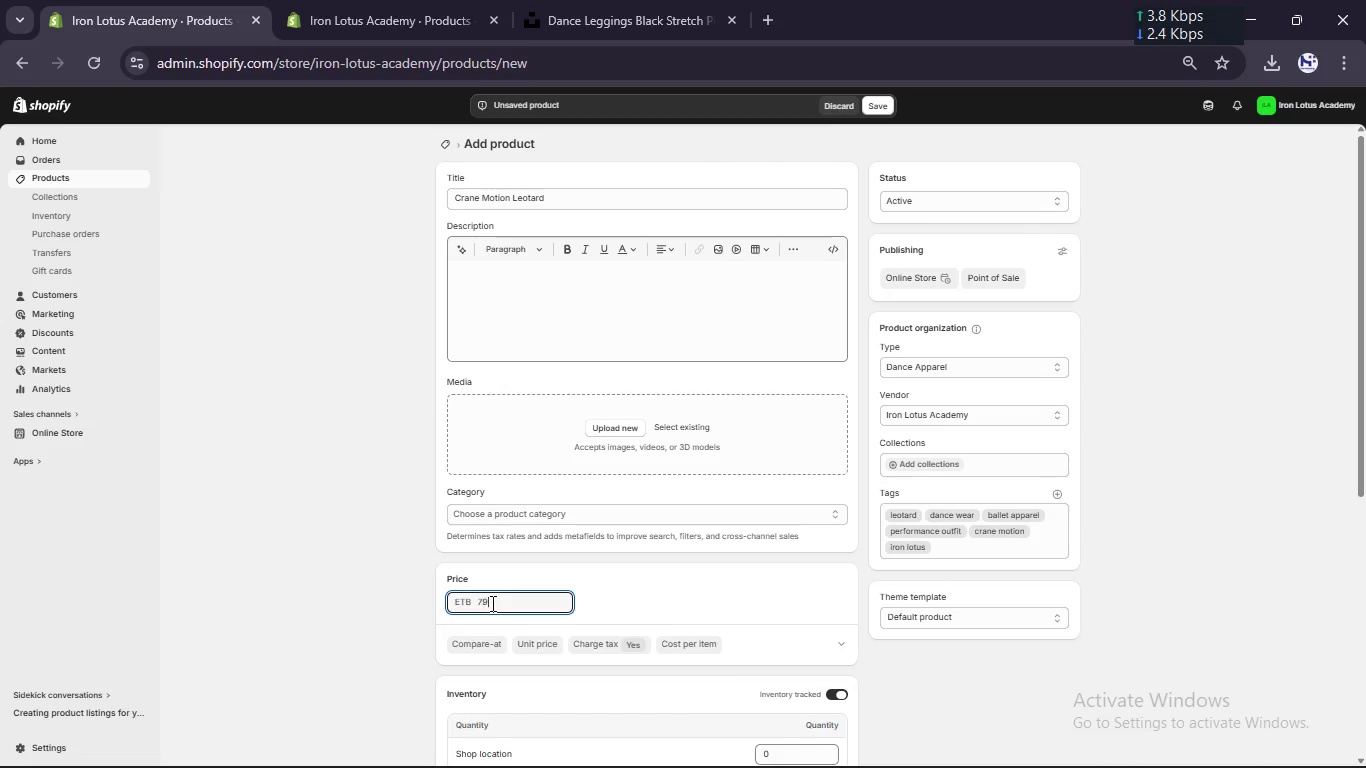 
key(Numpad9)
 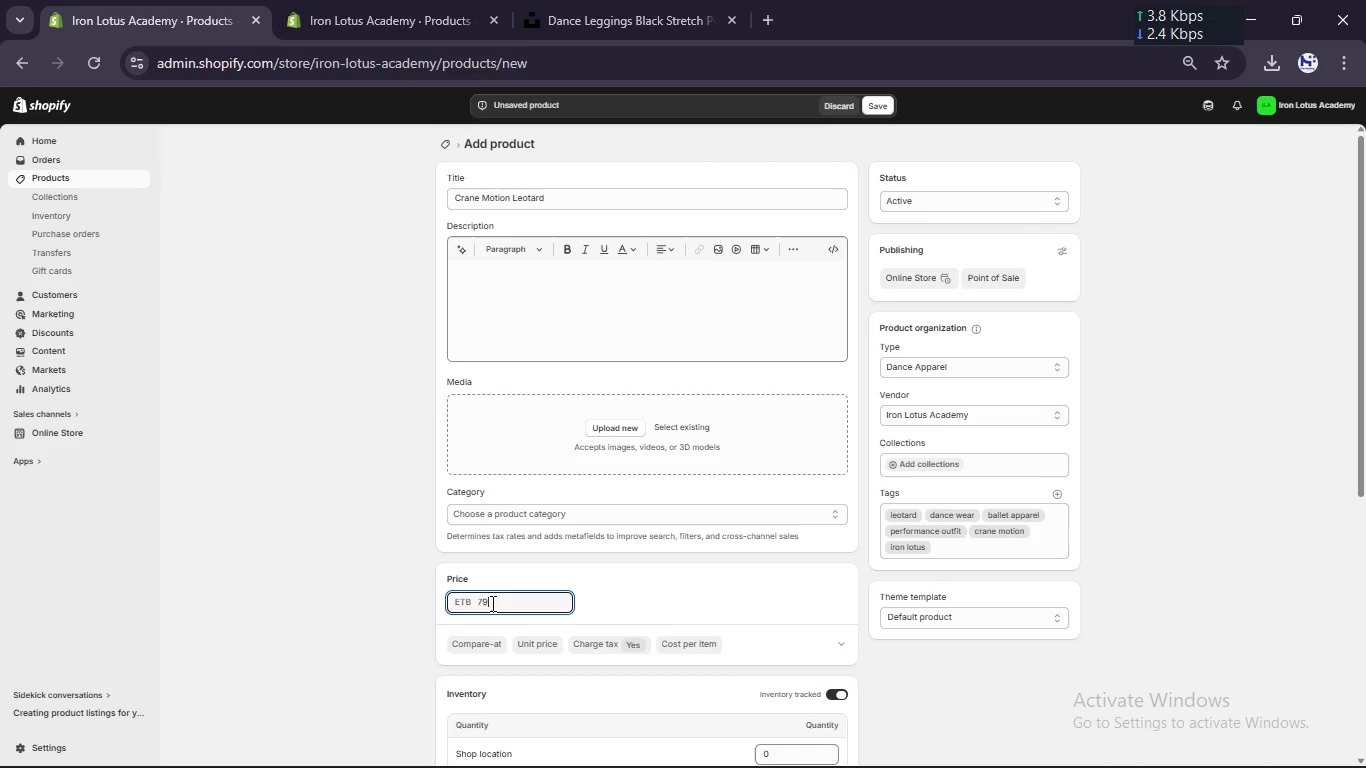 
key(NumpadDecimal)
 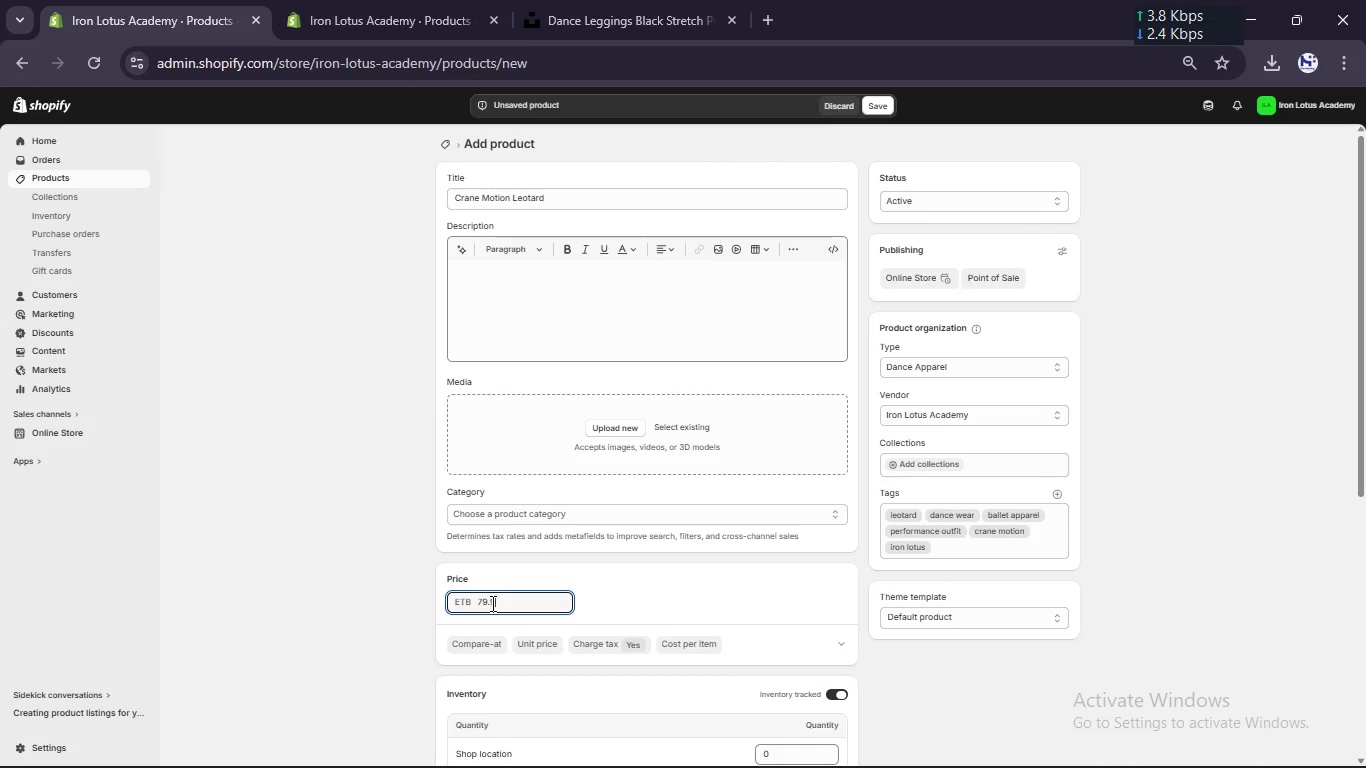 
key(Numpad9)
 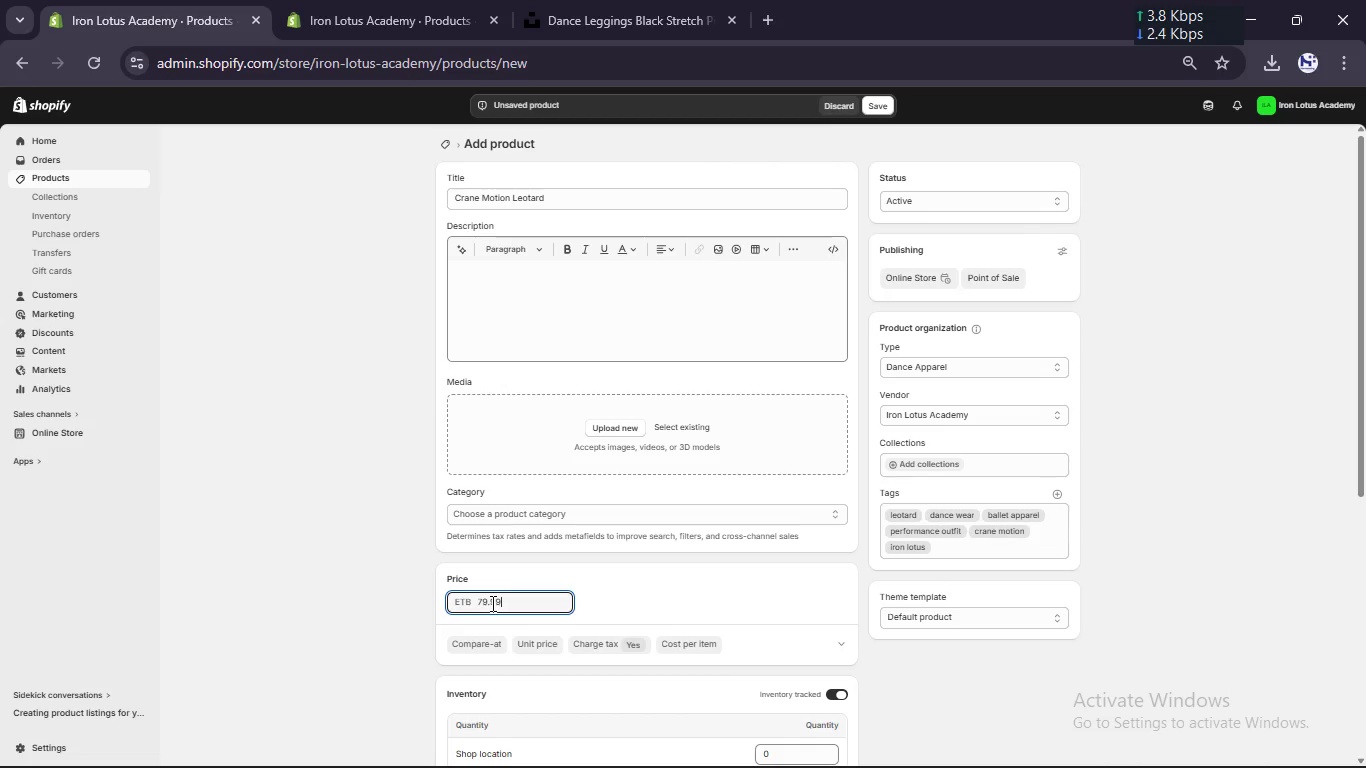 
key(Numpad9)
 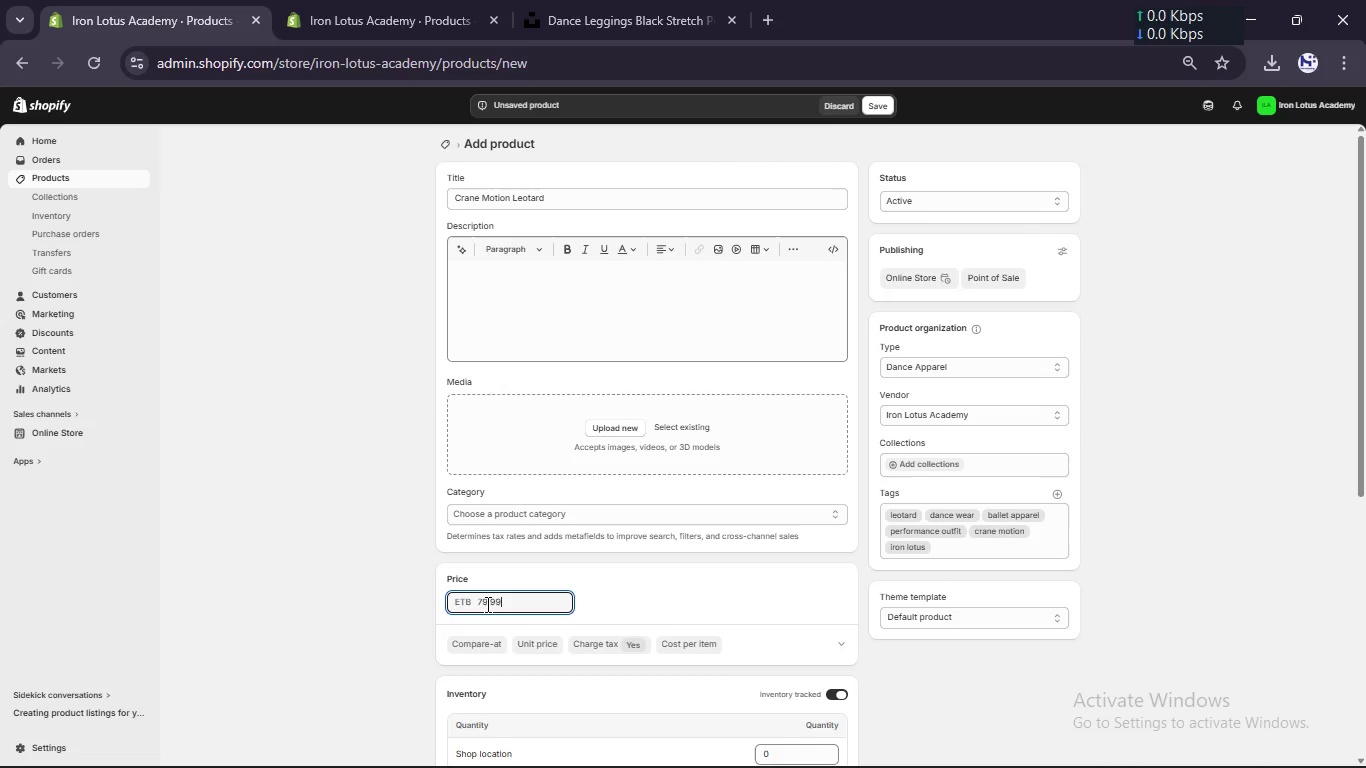 
scroll: coordinate [487, 603], scroll_direction: down, amount: 2.0
 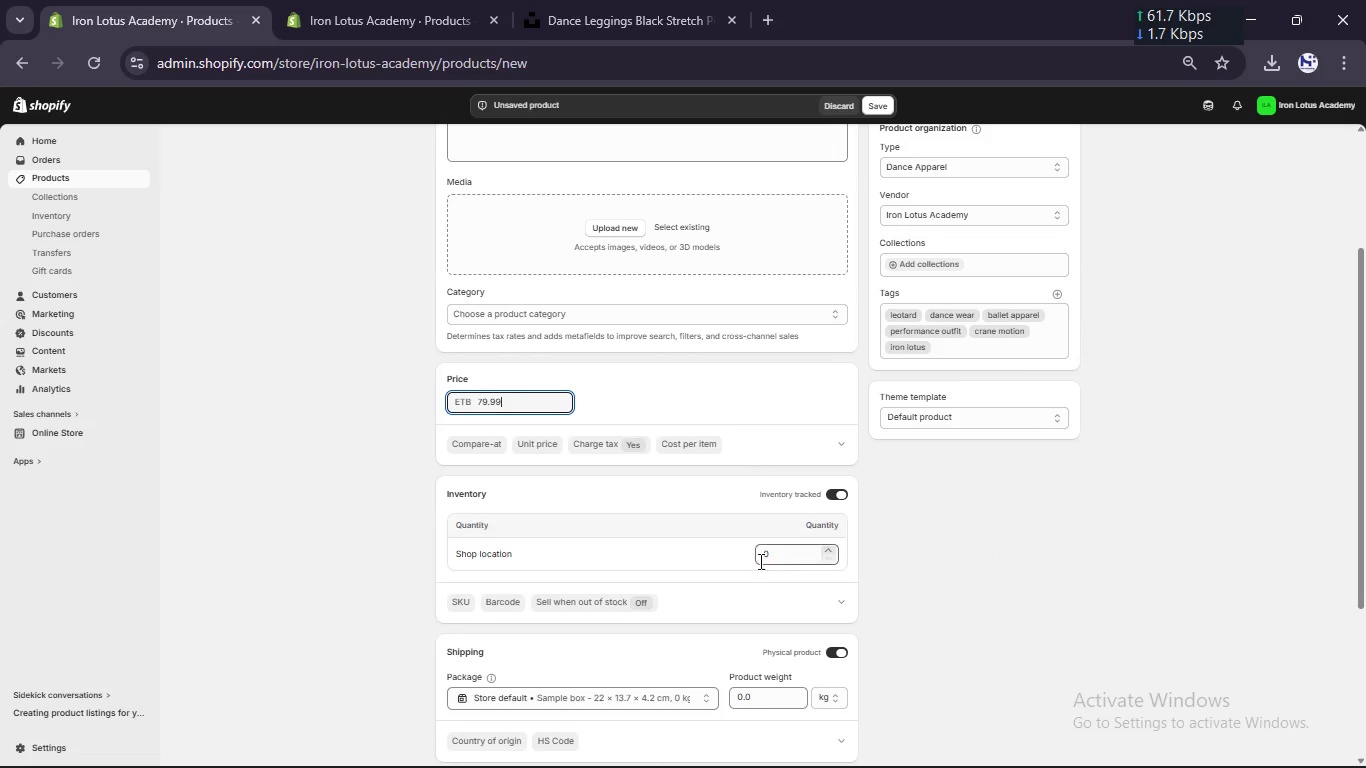 
left_click([792, 563])
 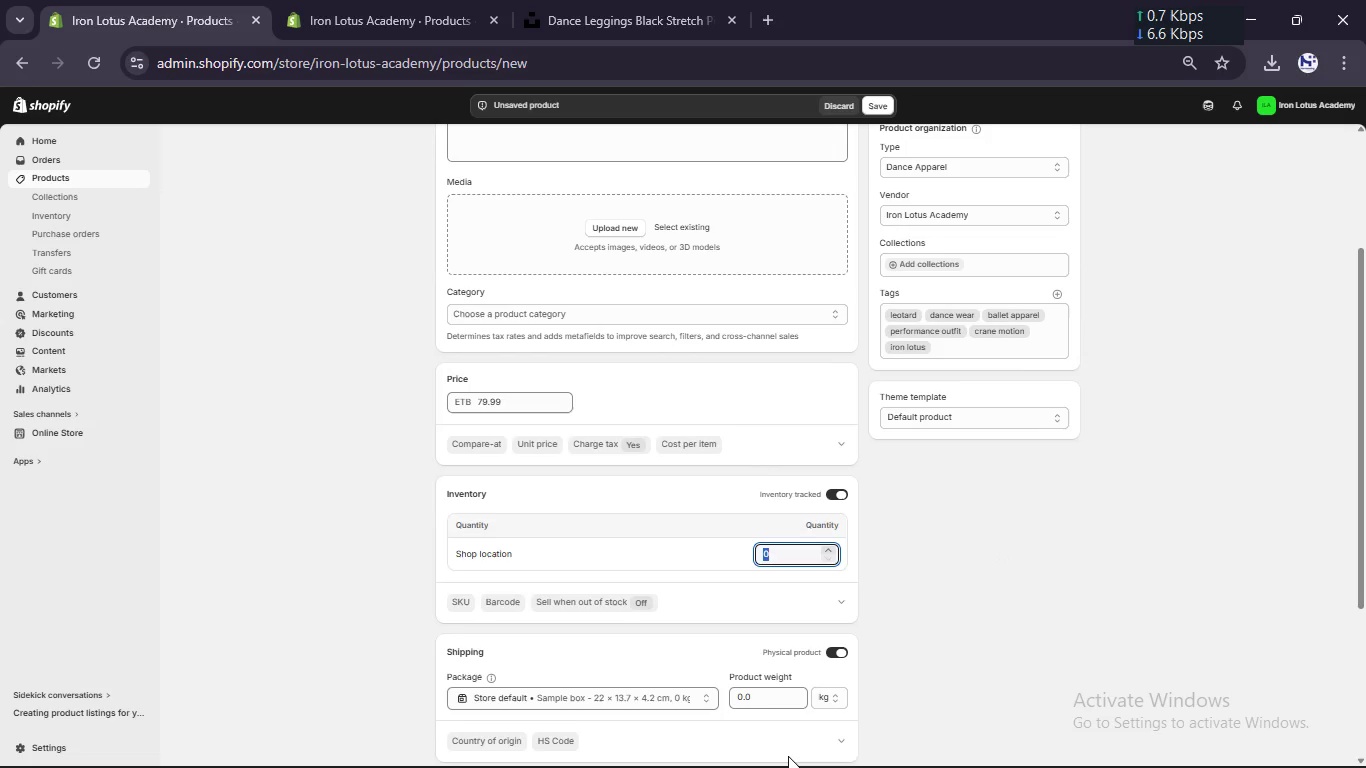 
left_click([764, 698])
 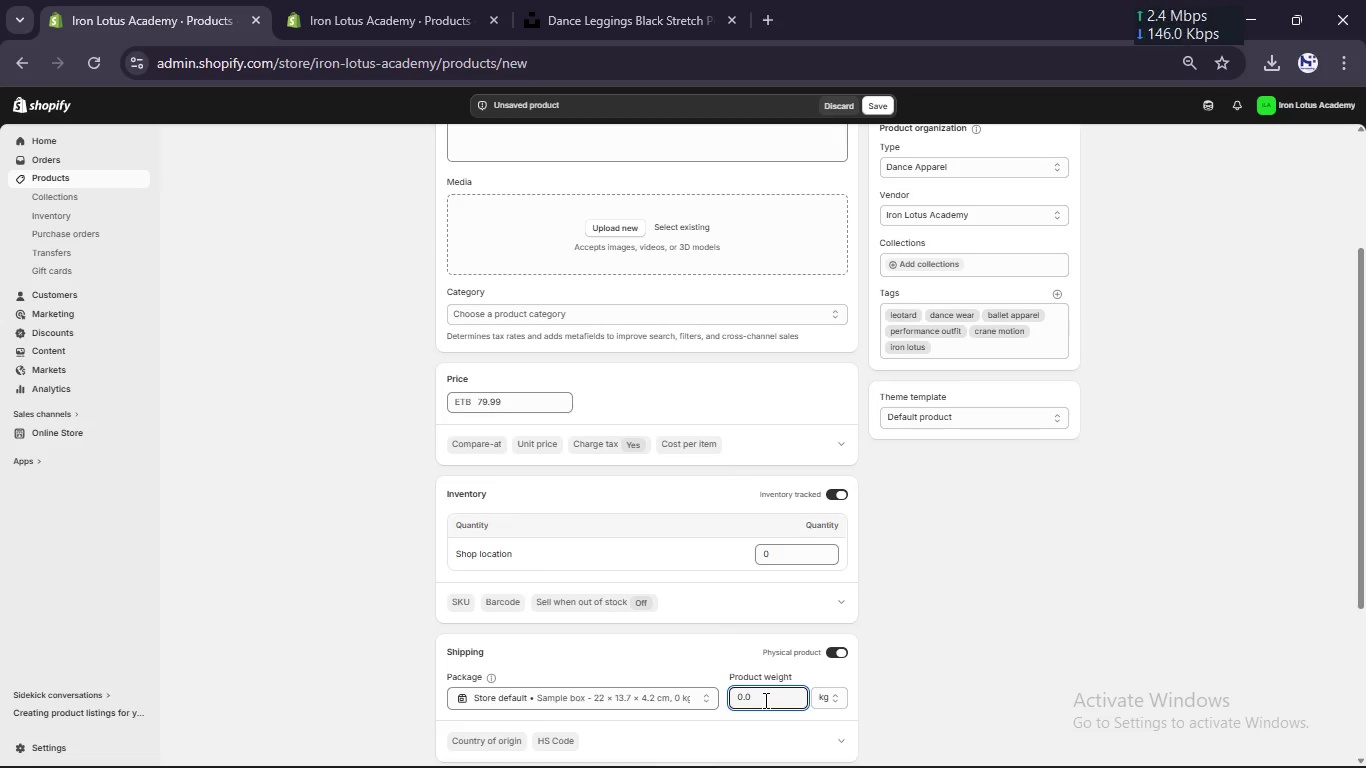 
key(Backspace)
 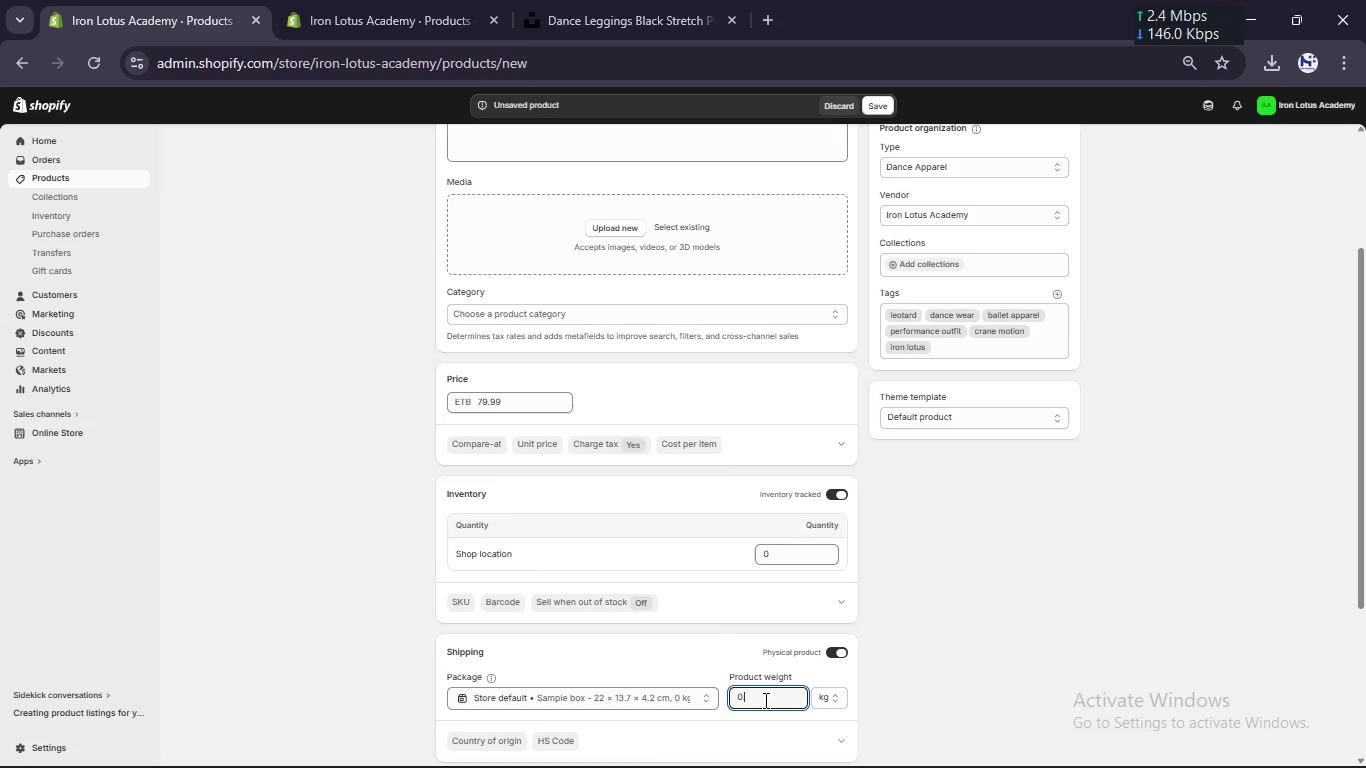 
key(Numpad3)
 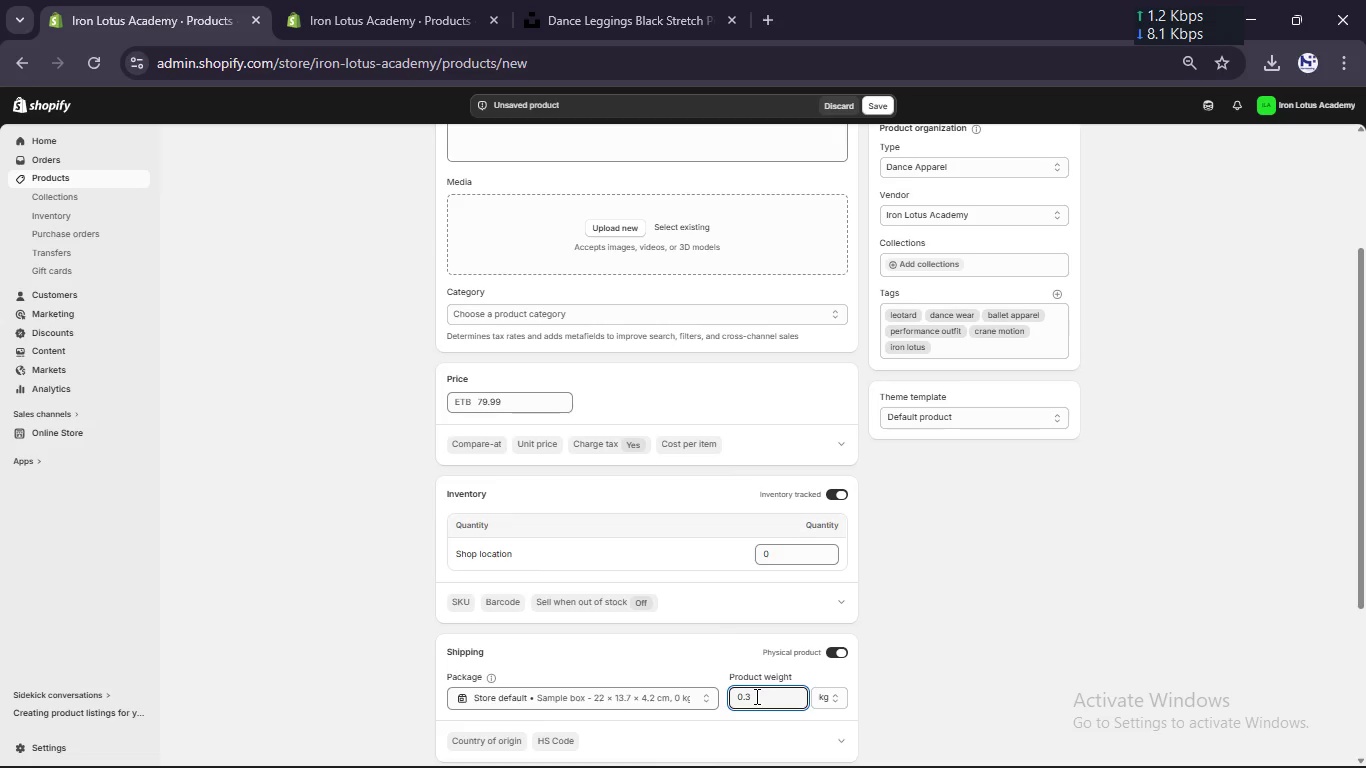 
scroll: coordinate [755, 696], scroll_direction: down, amount: 1.0
 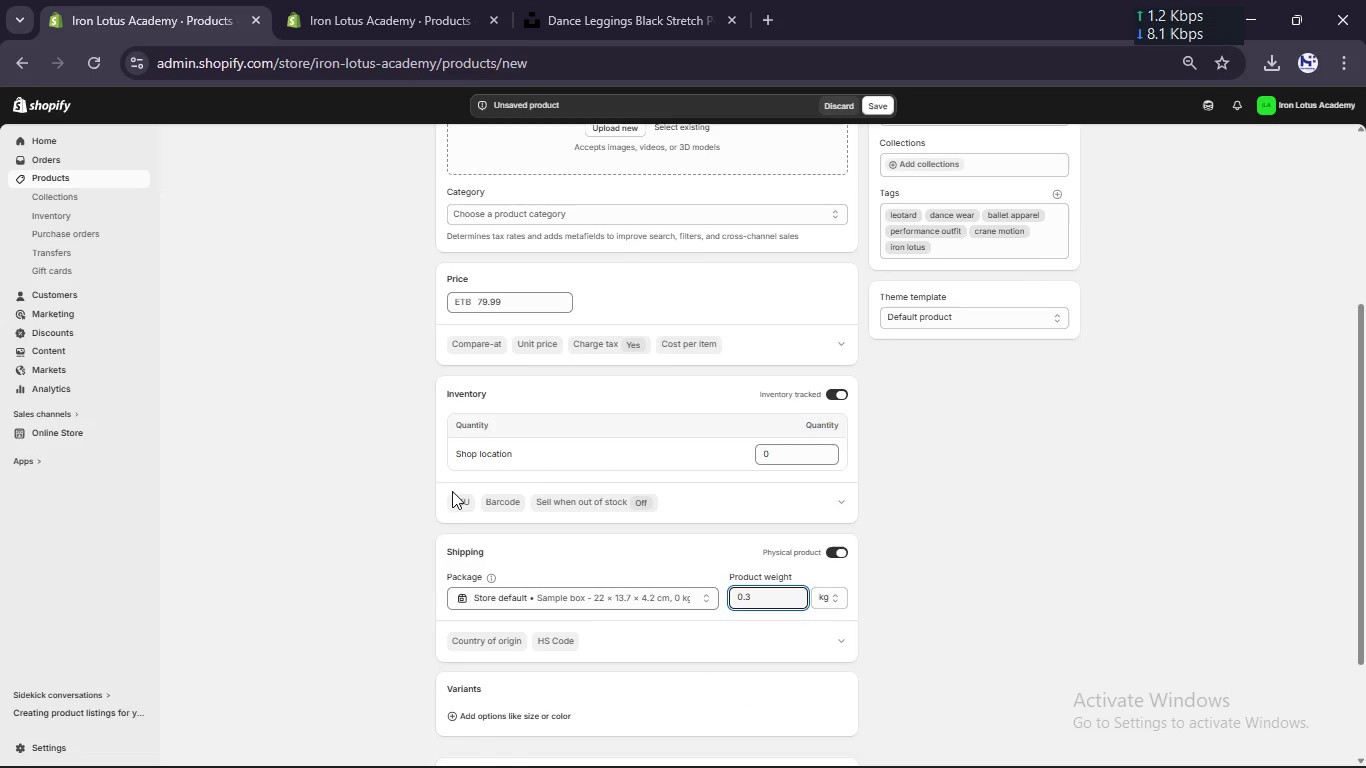 
left_click([456, 508])
 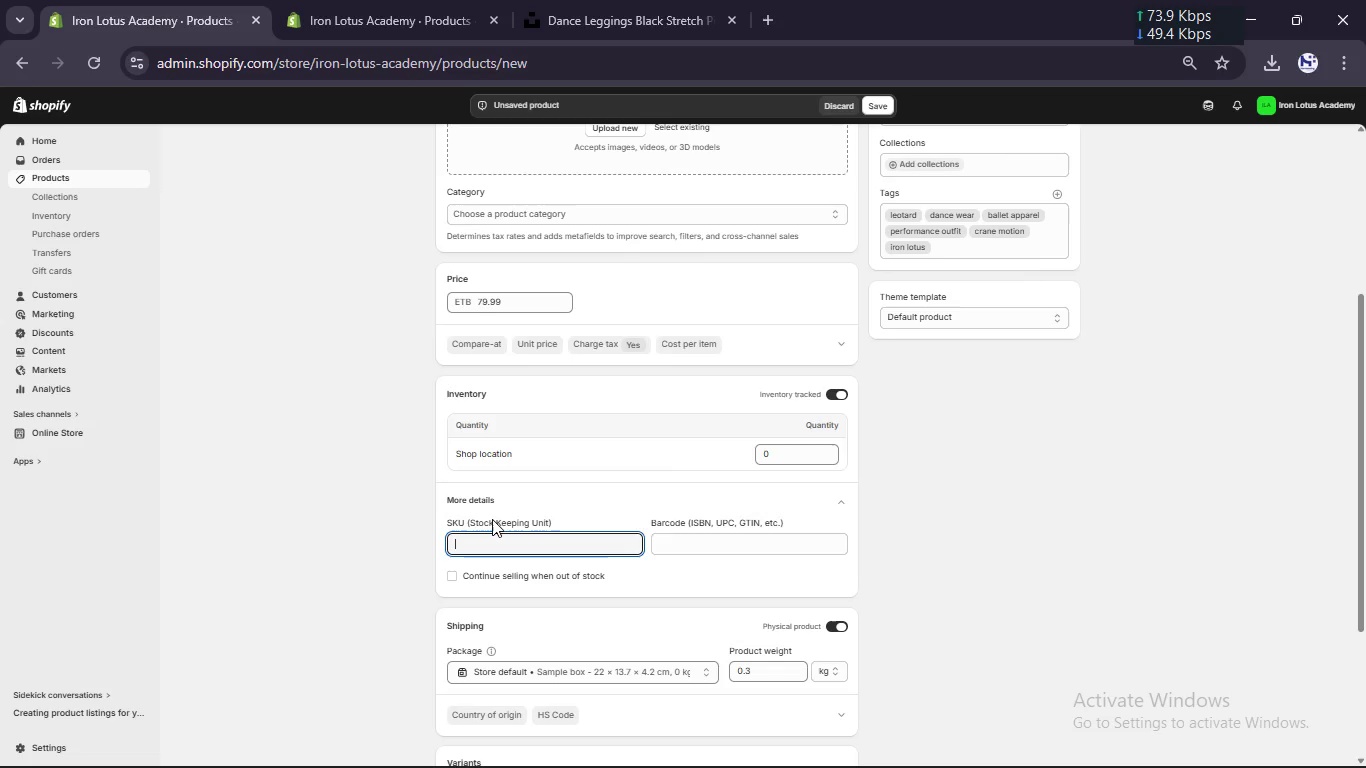 
type(IL-AIR-003)
 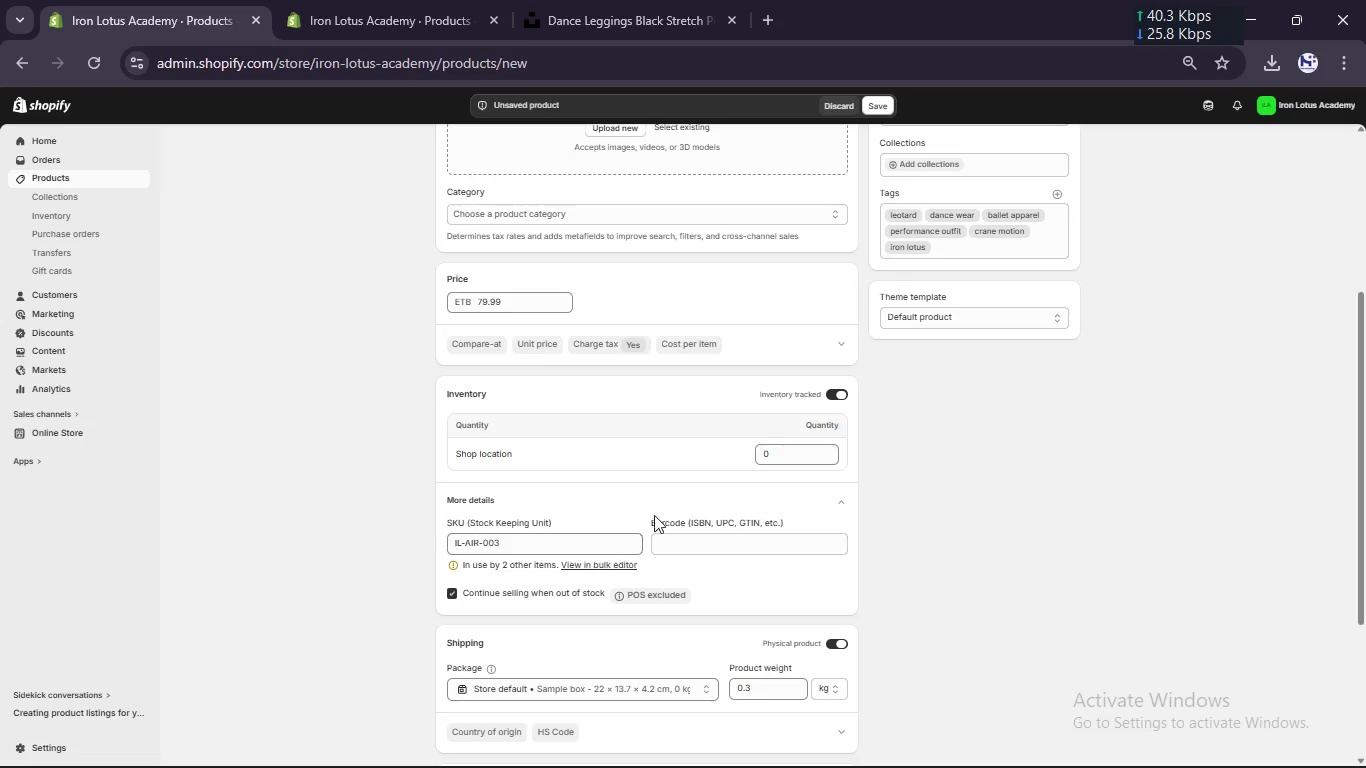 
left_click([782, 456])
 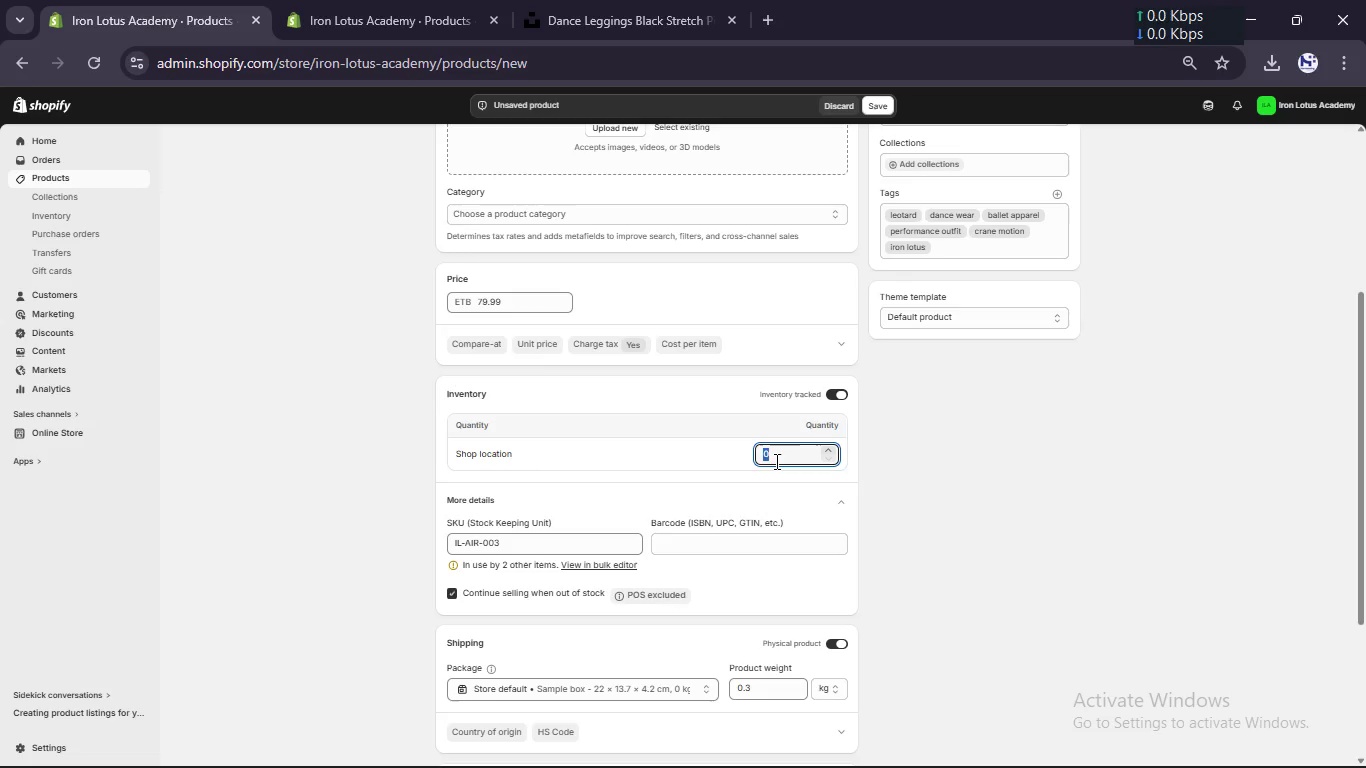 
key(Numpad5)
 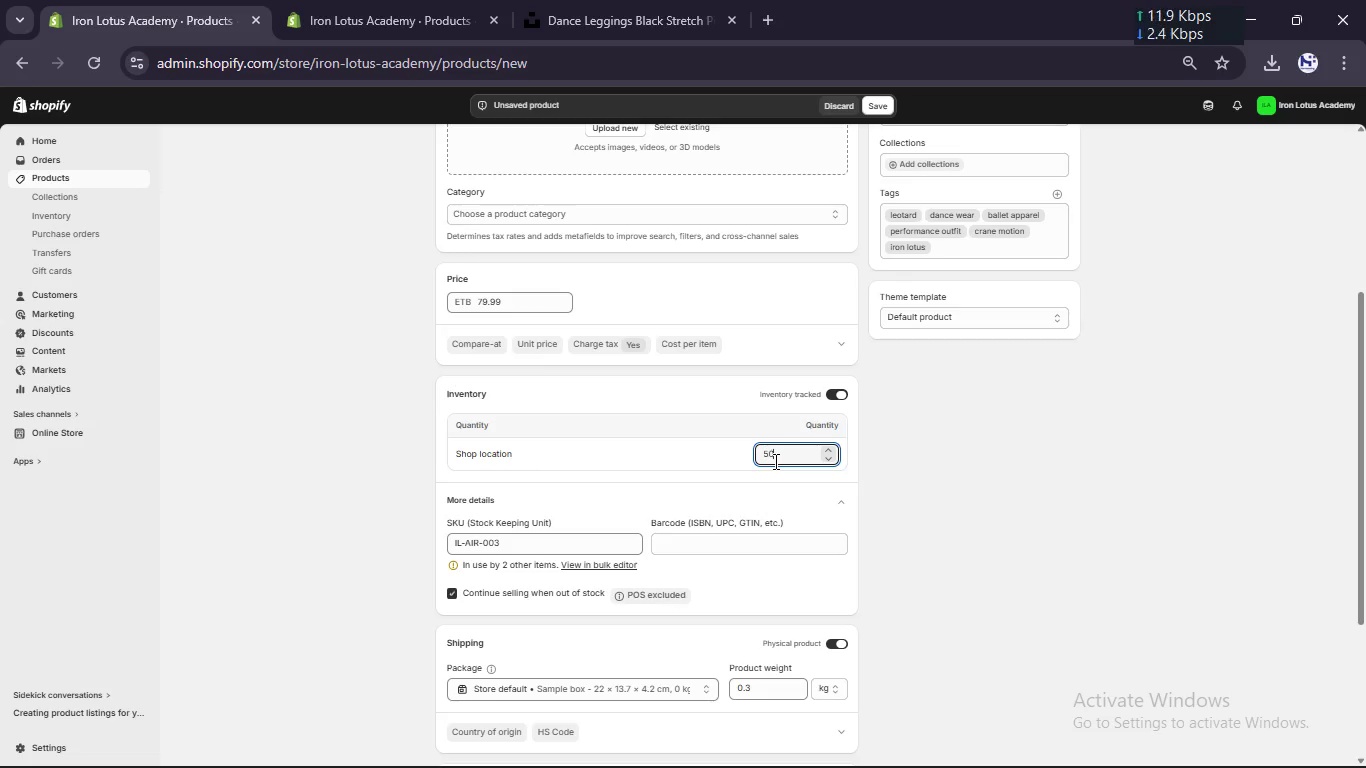 
key(Numpad0)
 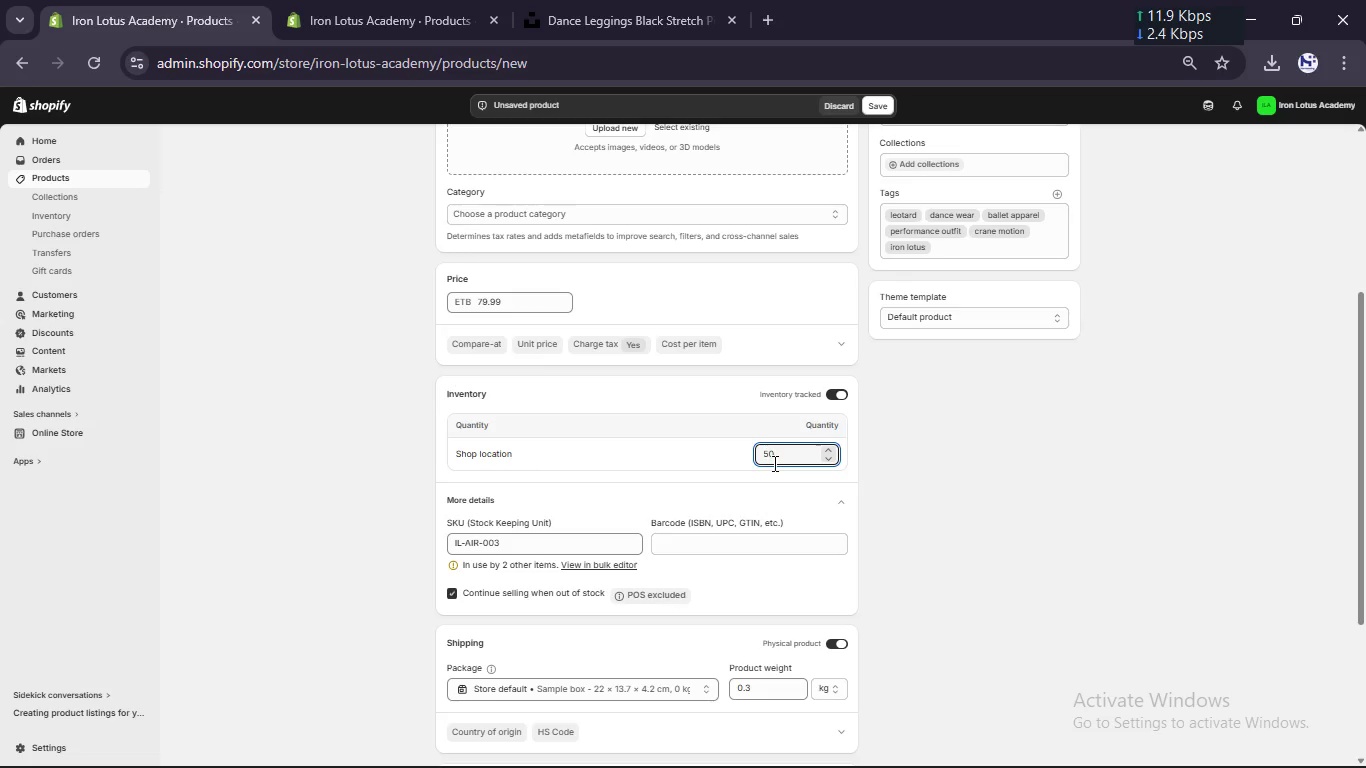 
scroll: coordinate [621, 576], scroll_direction: down, amount: 3.0
 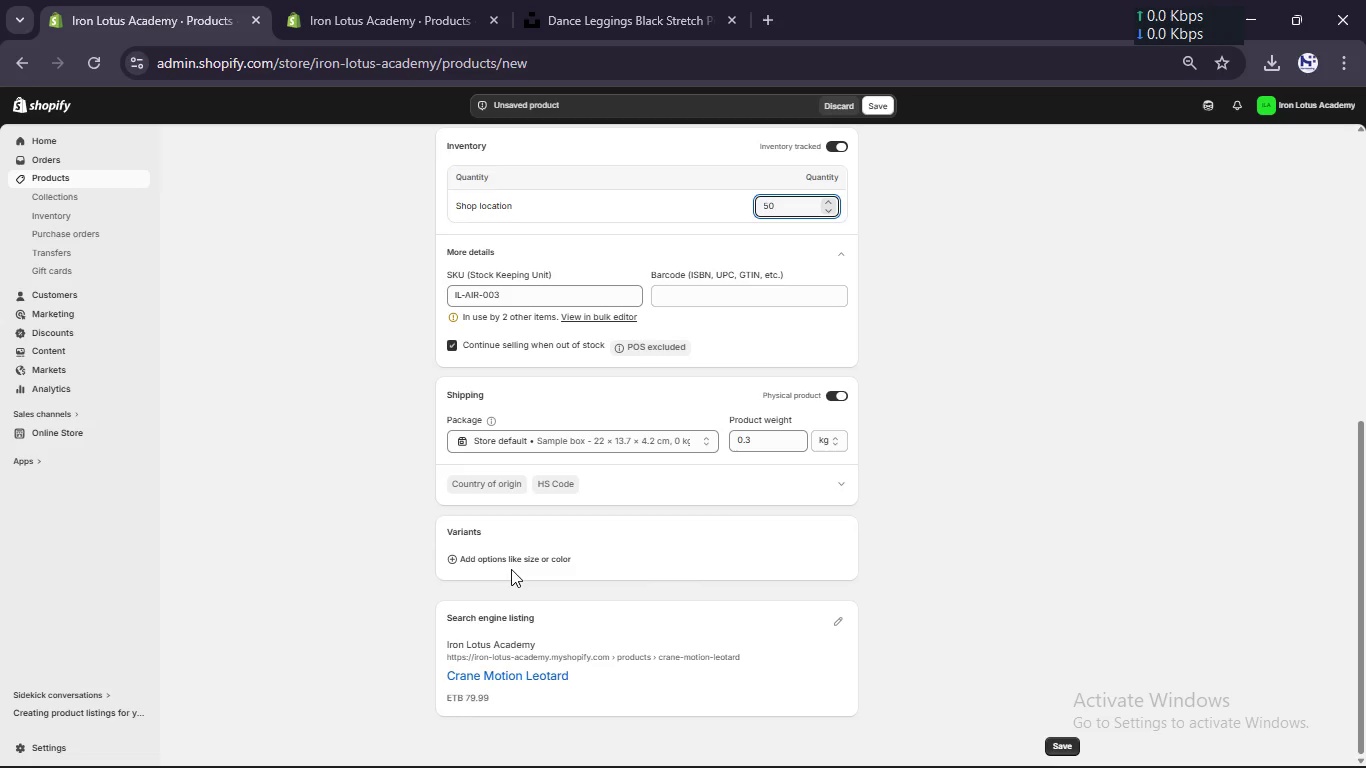 
left_click([500, 559])
 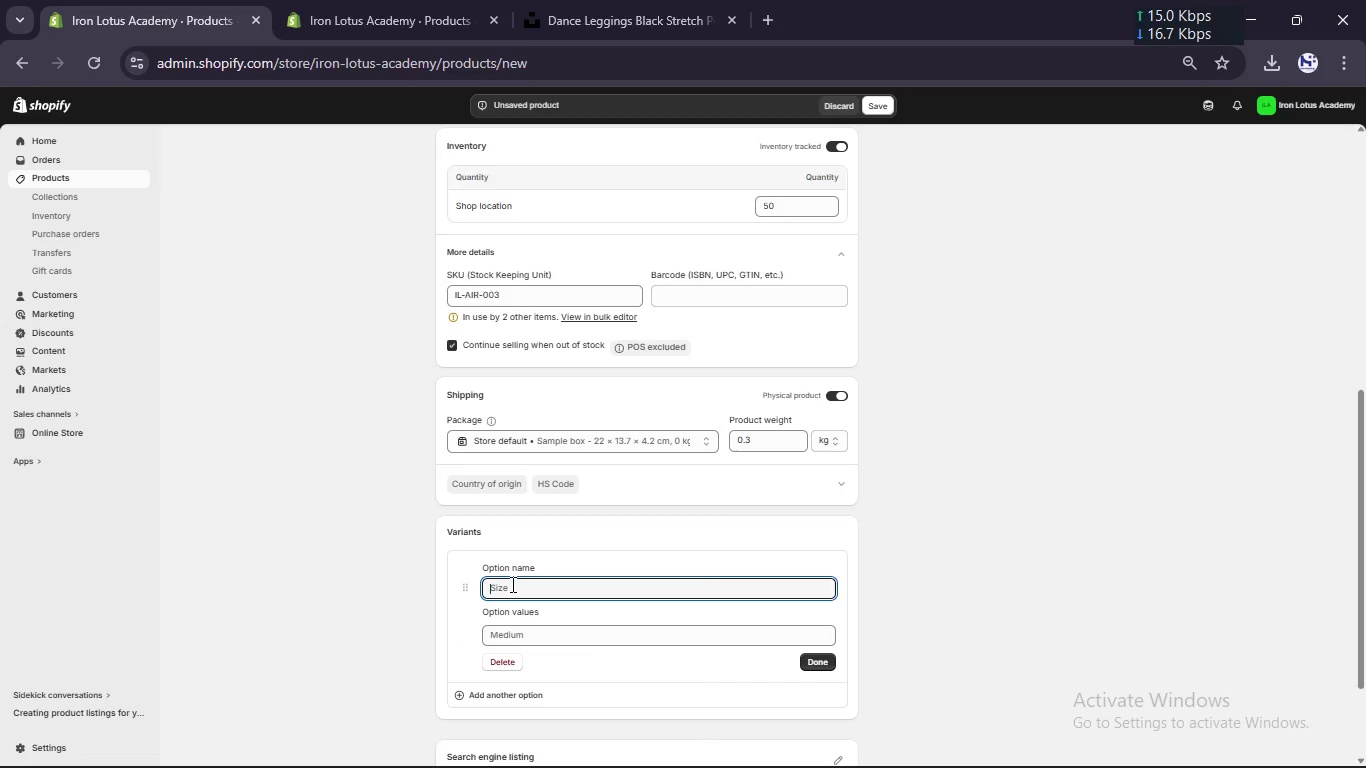 
type(Size)
 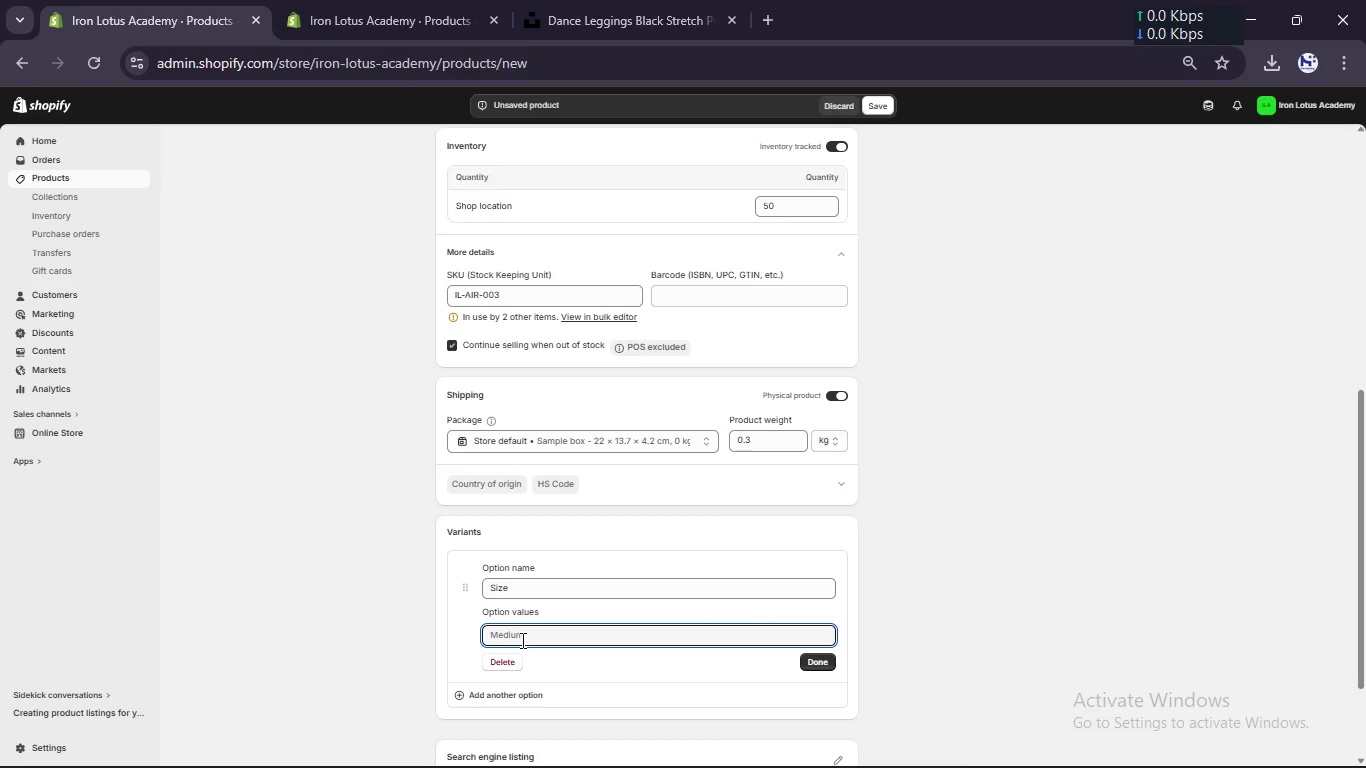 
type(XS,S,M,L,XL,XXL)
 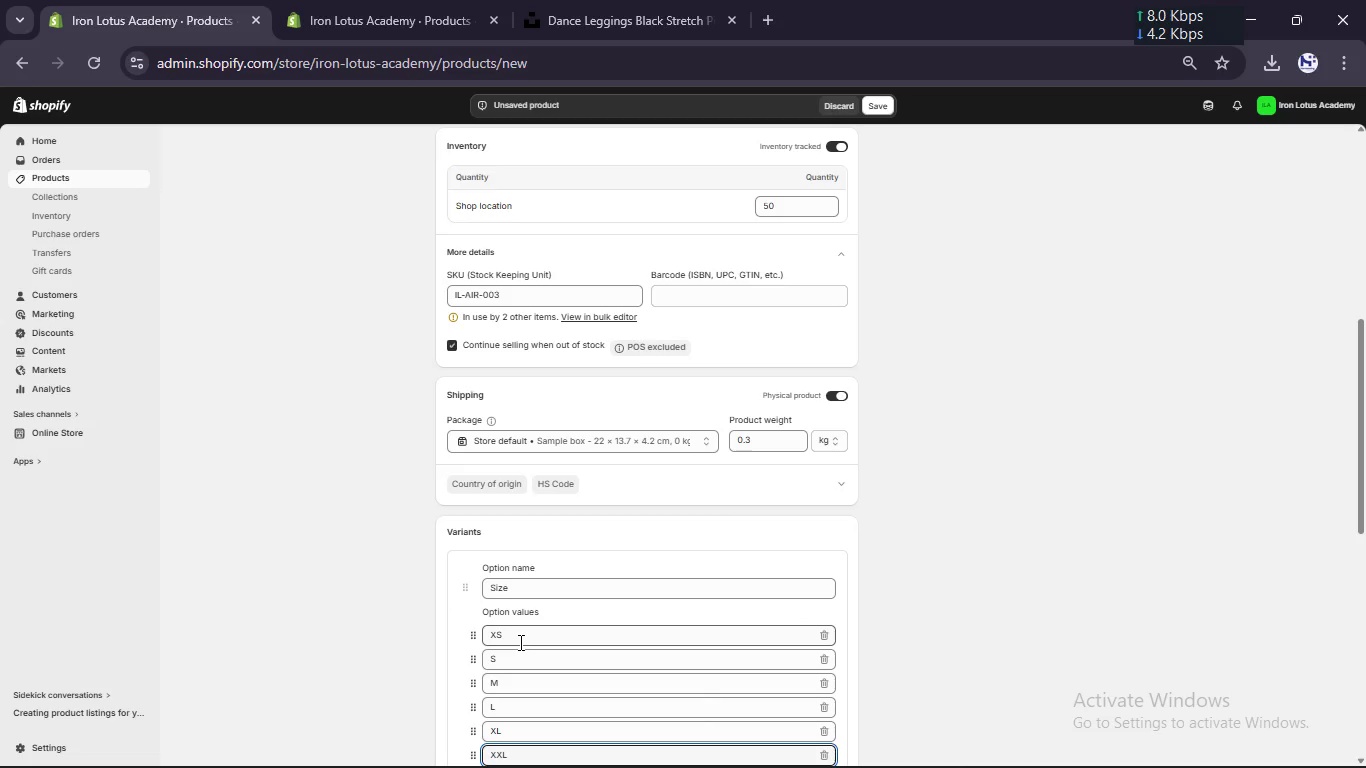 
key(Enter)
 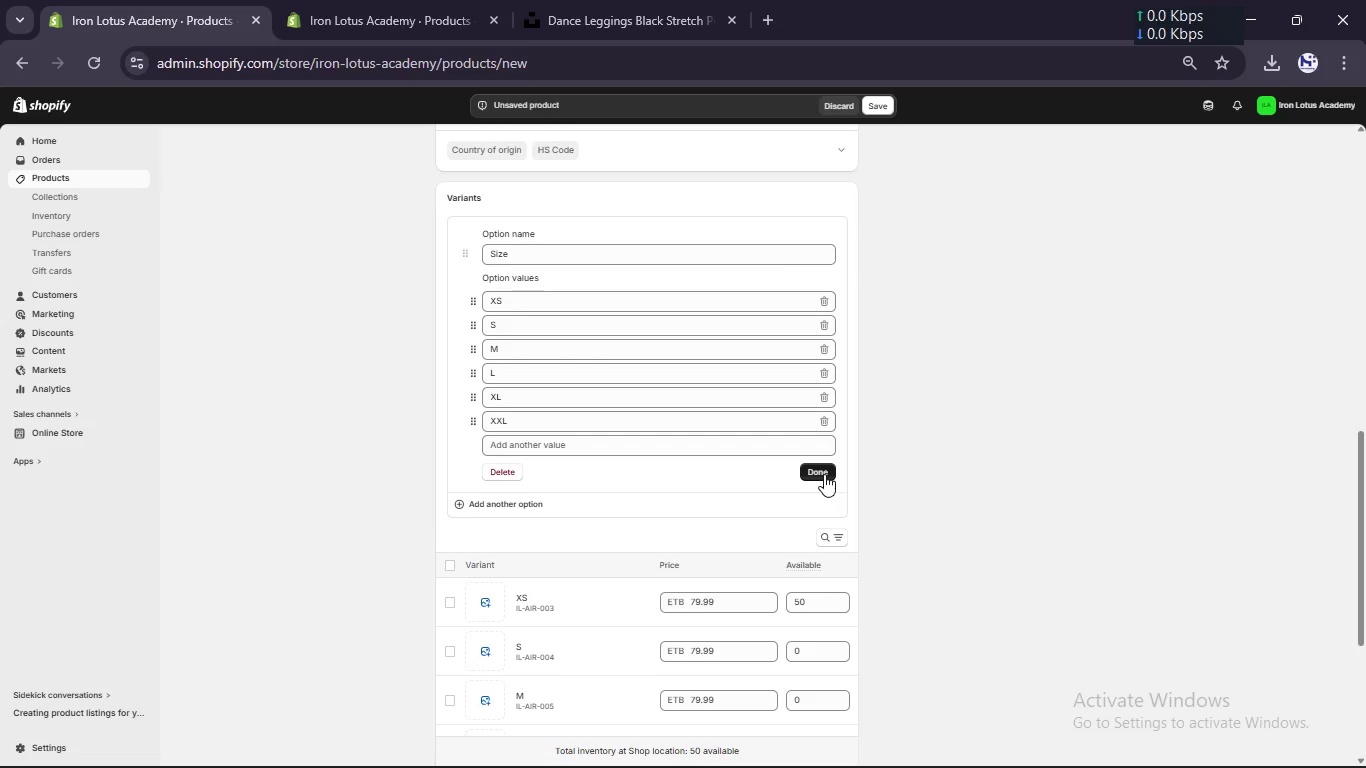 
wait(6.05)
 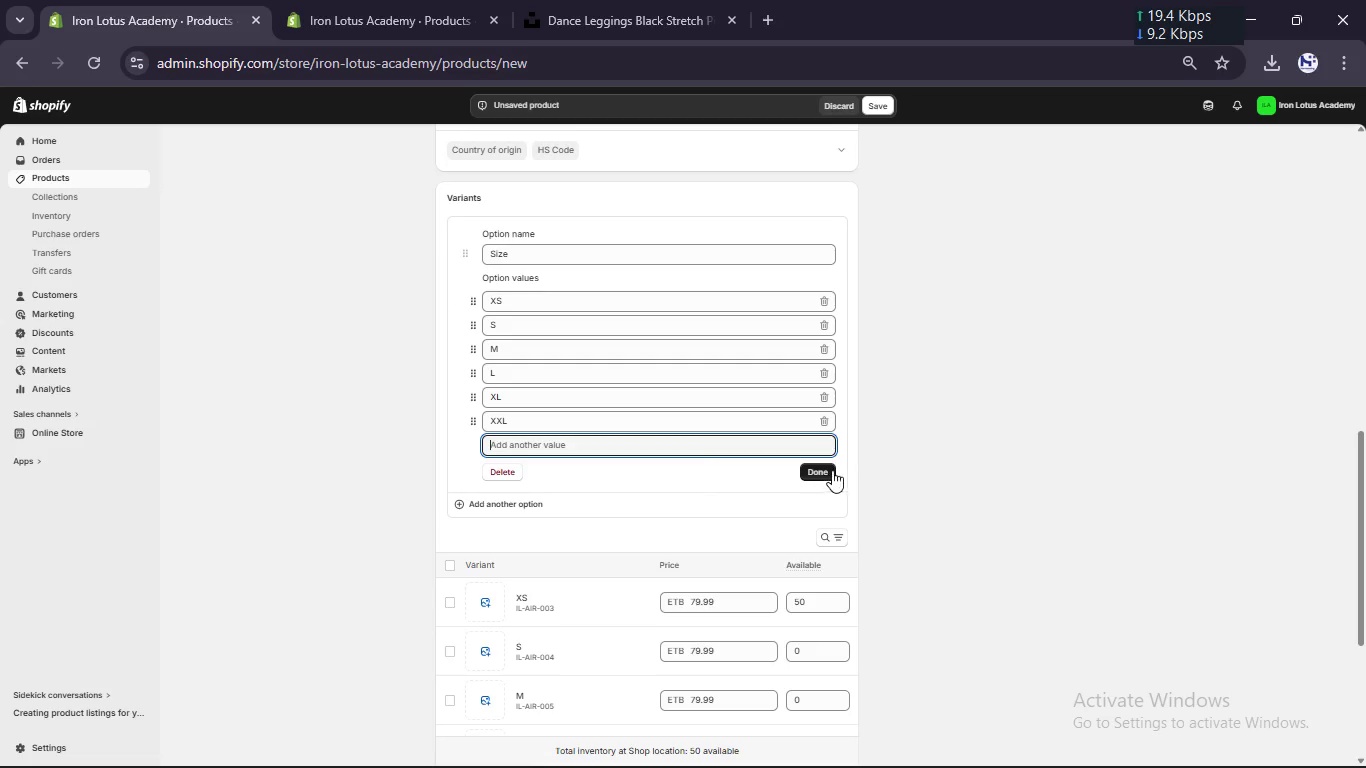 
left_click([828, 479])
 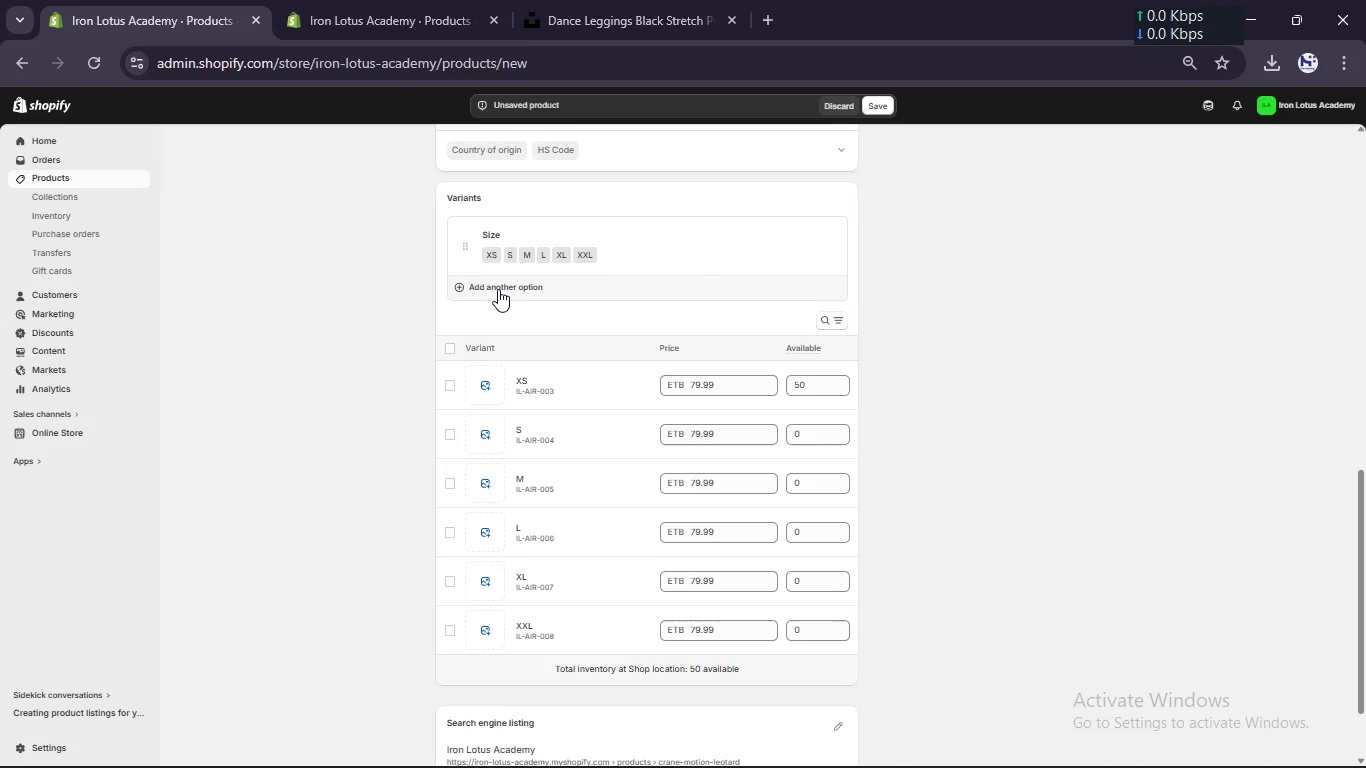 
left_click([498, 289])
 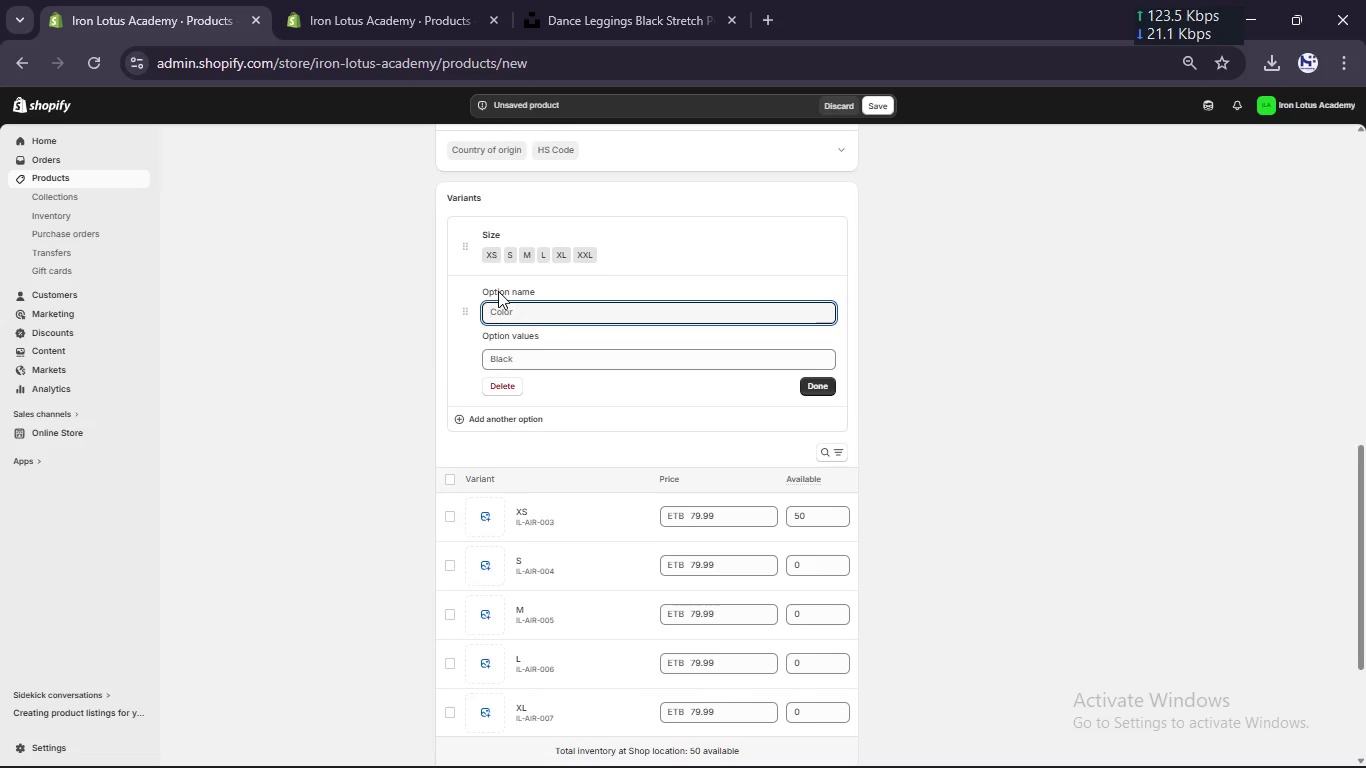 
type(Logo)
 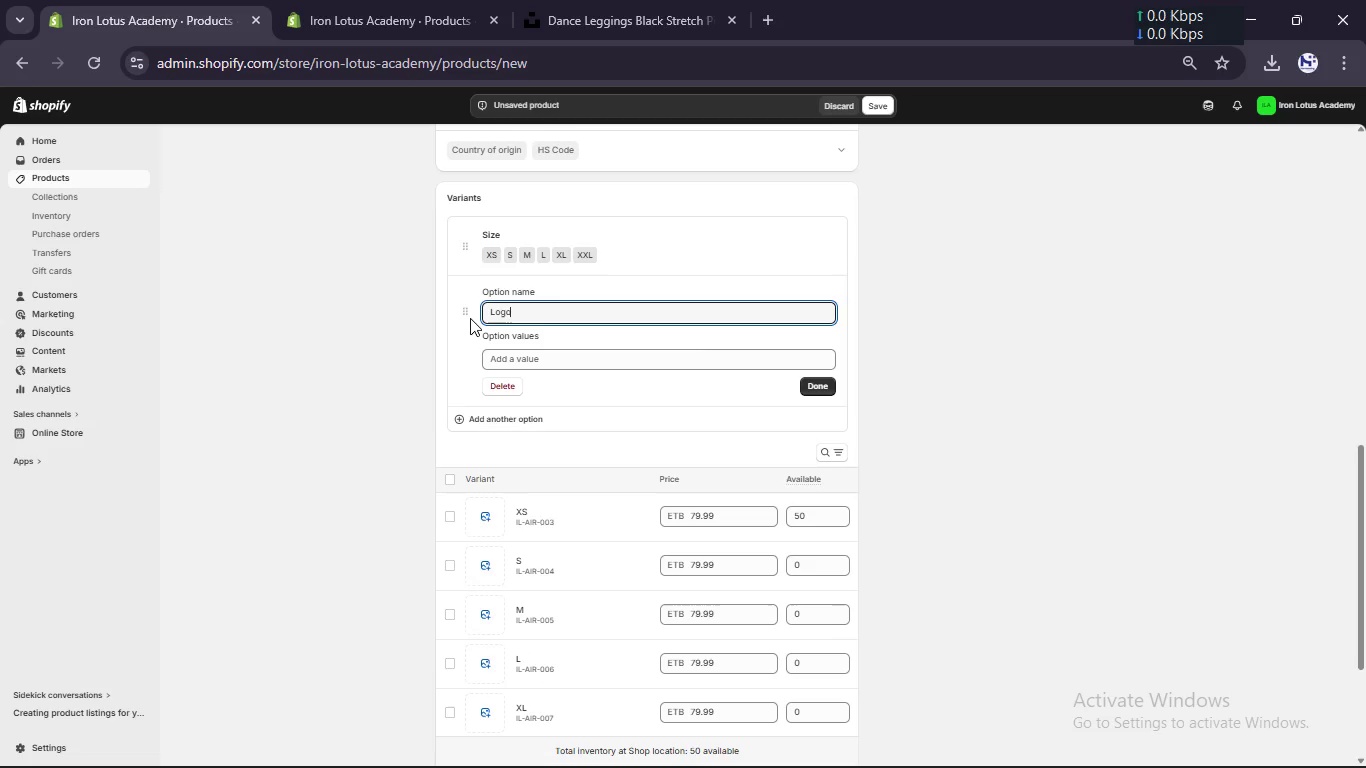 
wait(5.22)
 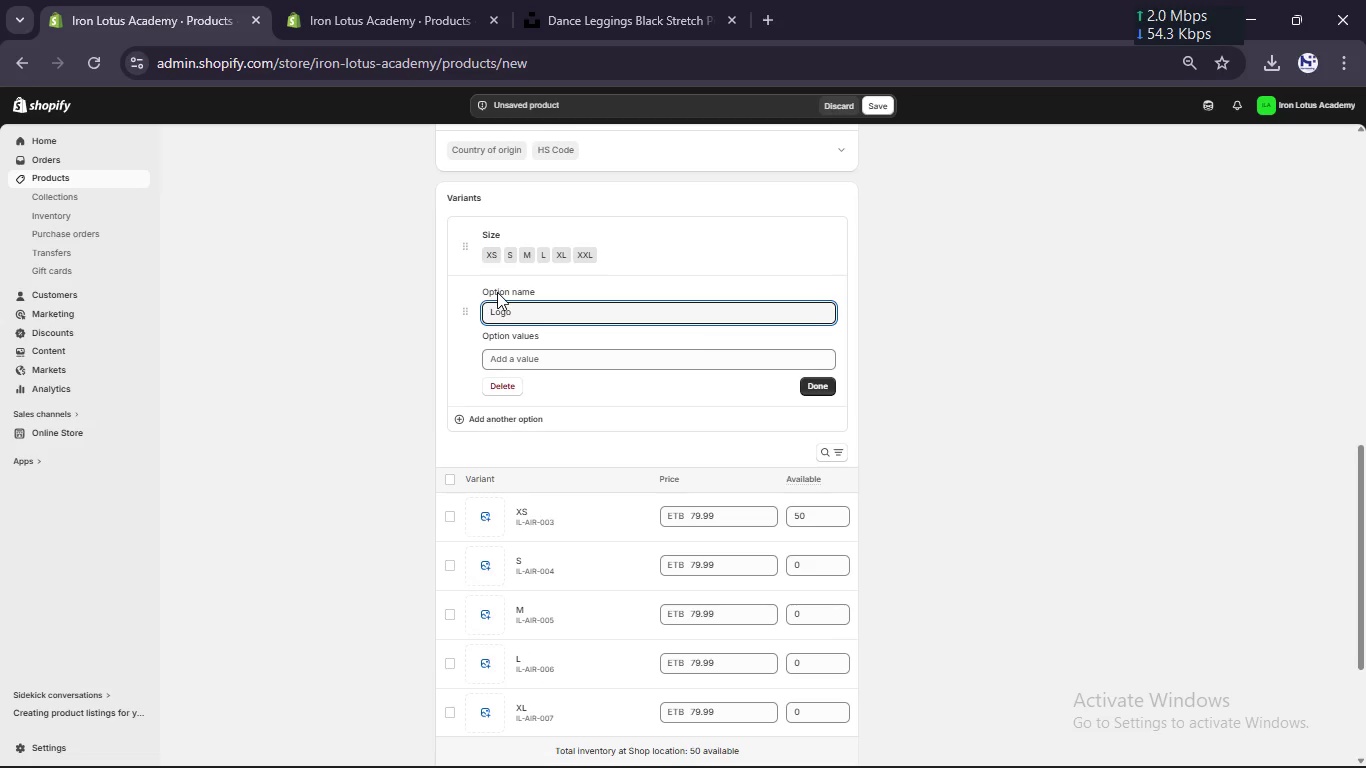 
left_click([520, 359])
 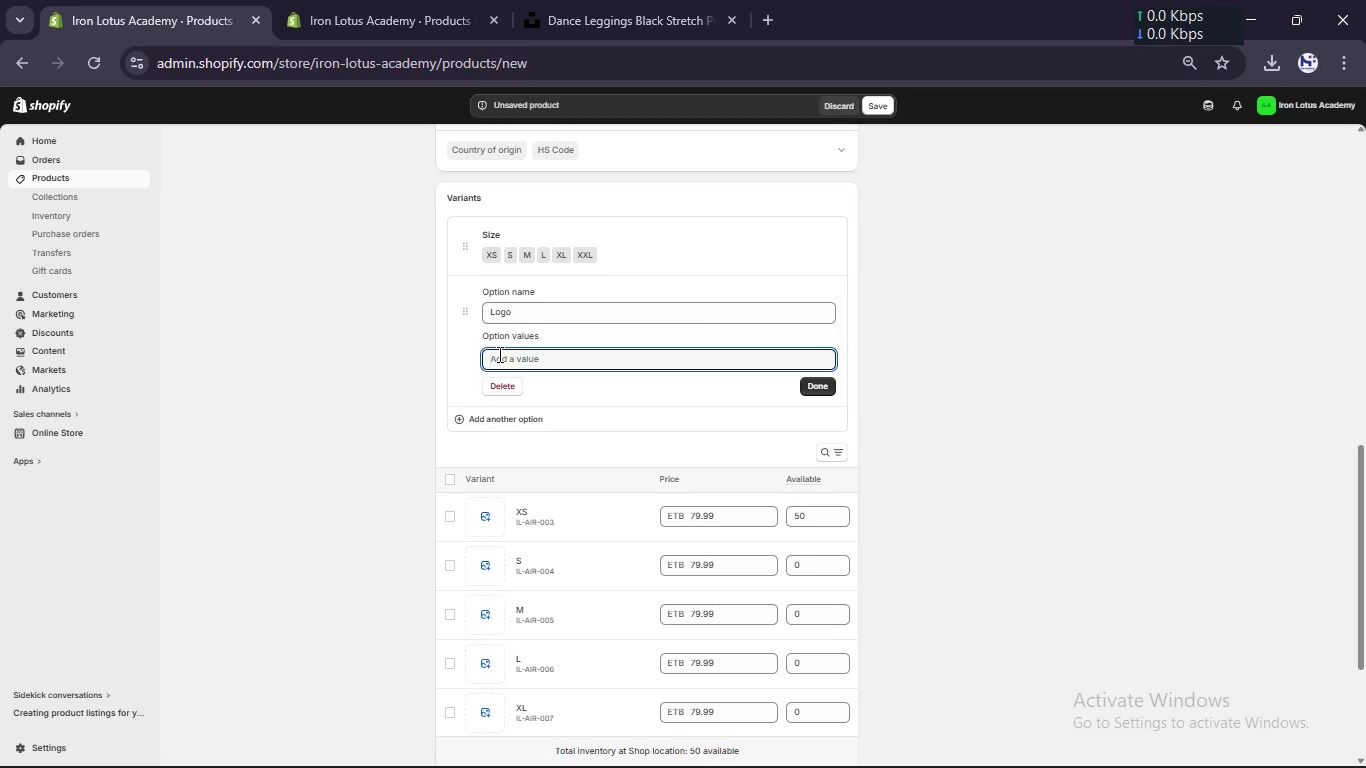 
wait(7.08)
 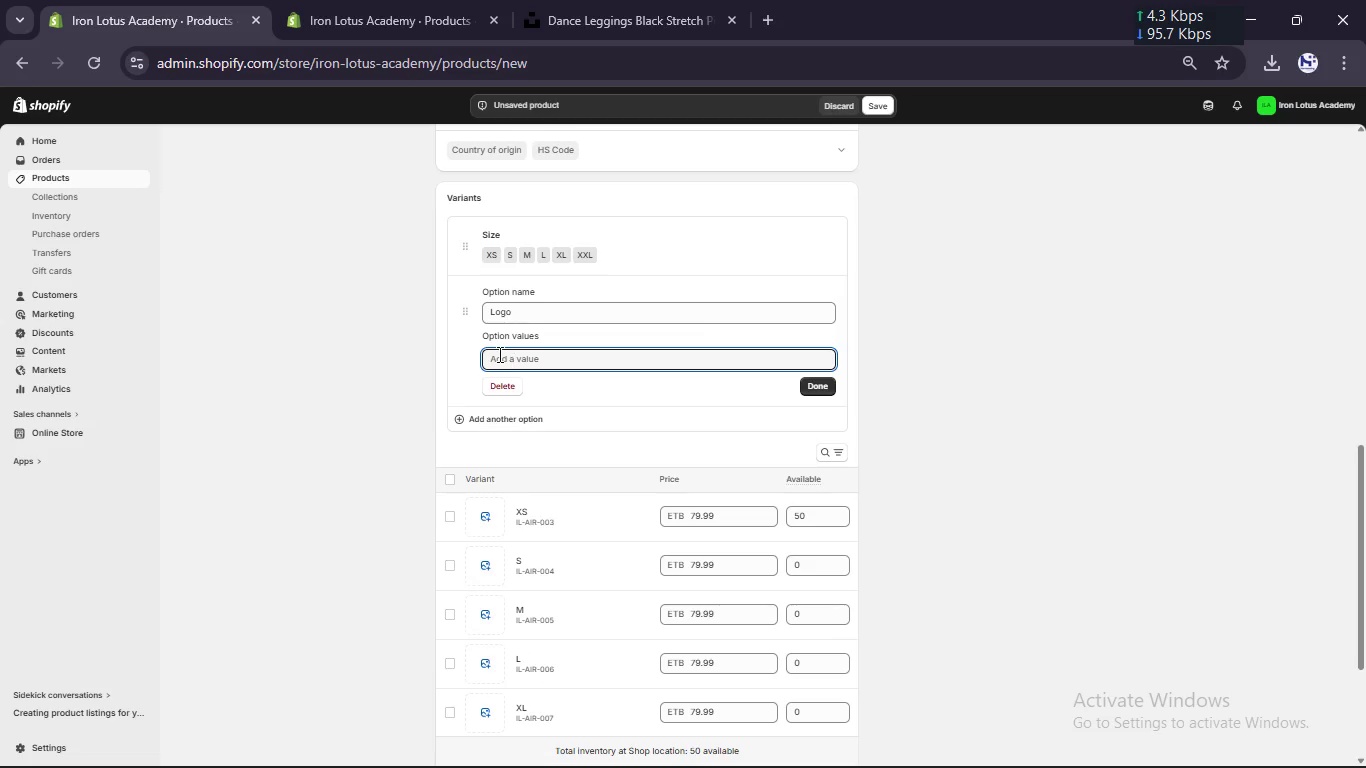 
type(Embridered Lotus)
 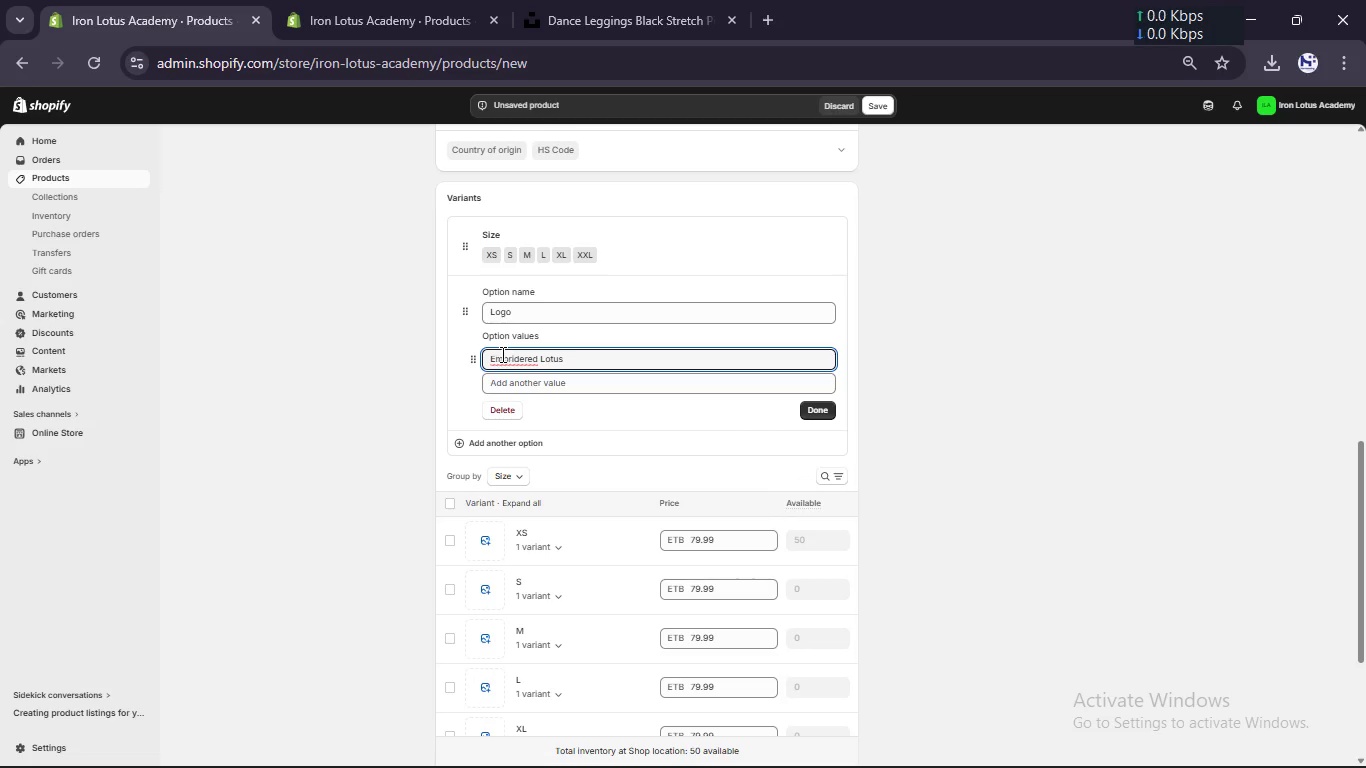 
left_click([517, 355])
 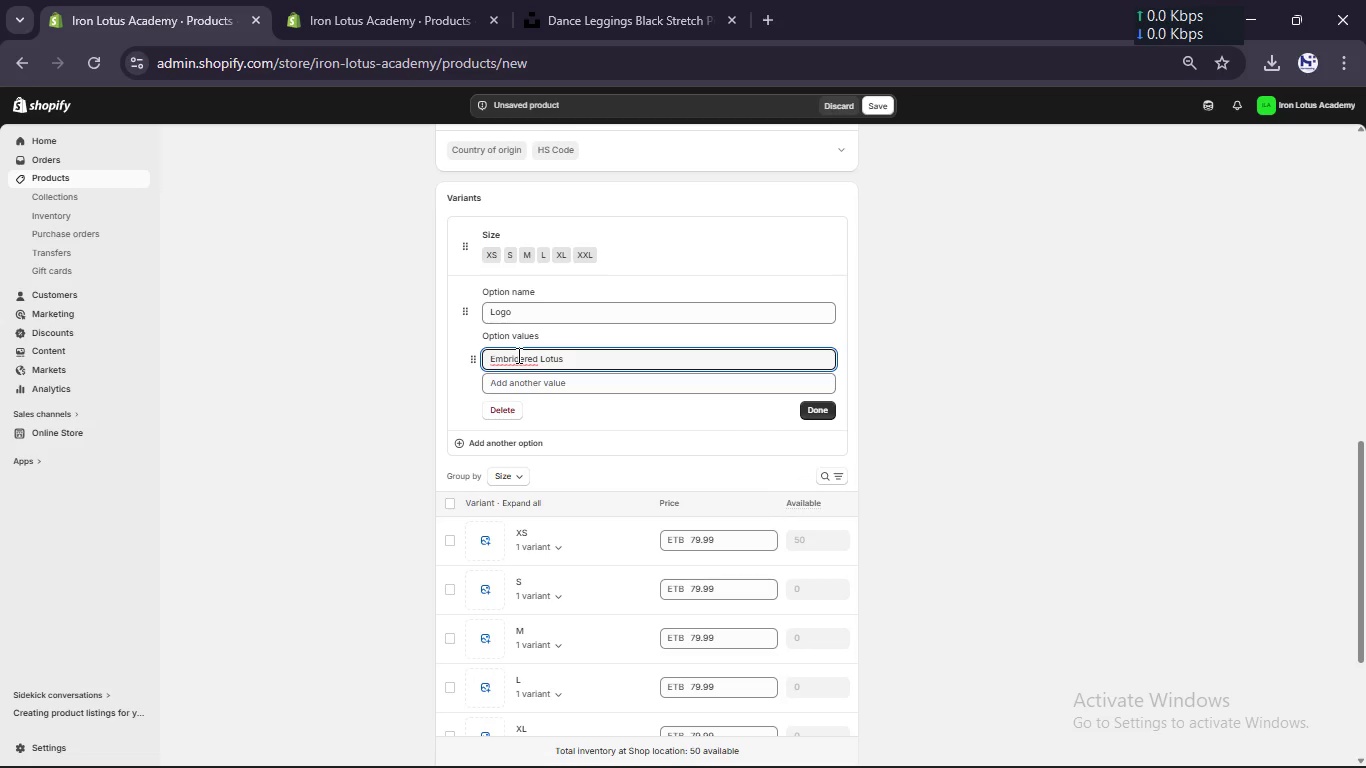 
key(ArrowLeft)
 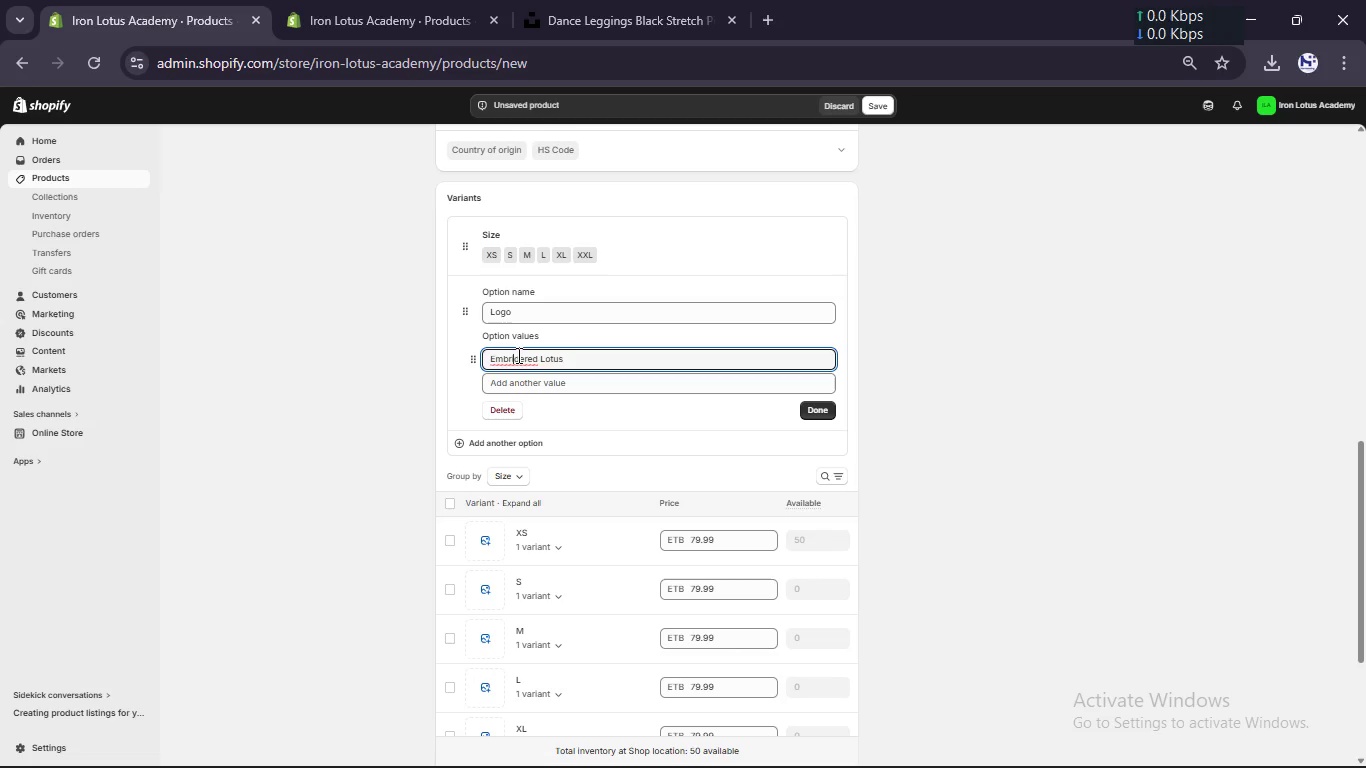 
key(O)
 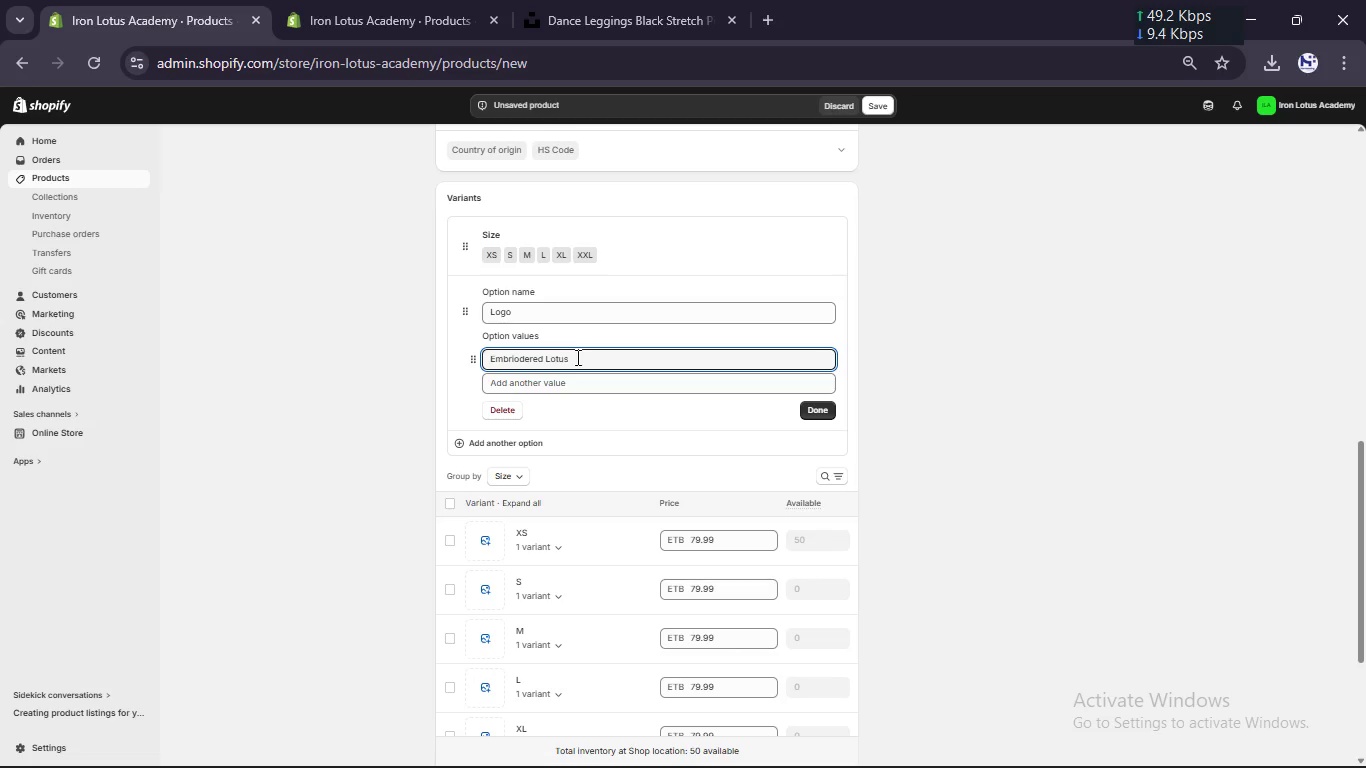 
left_click([586, 356])
 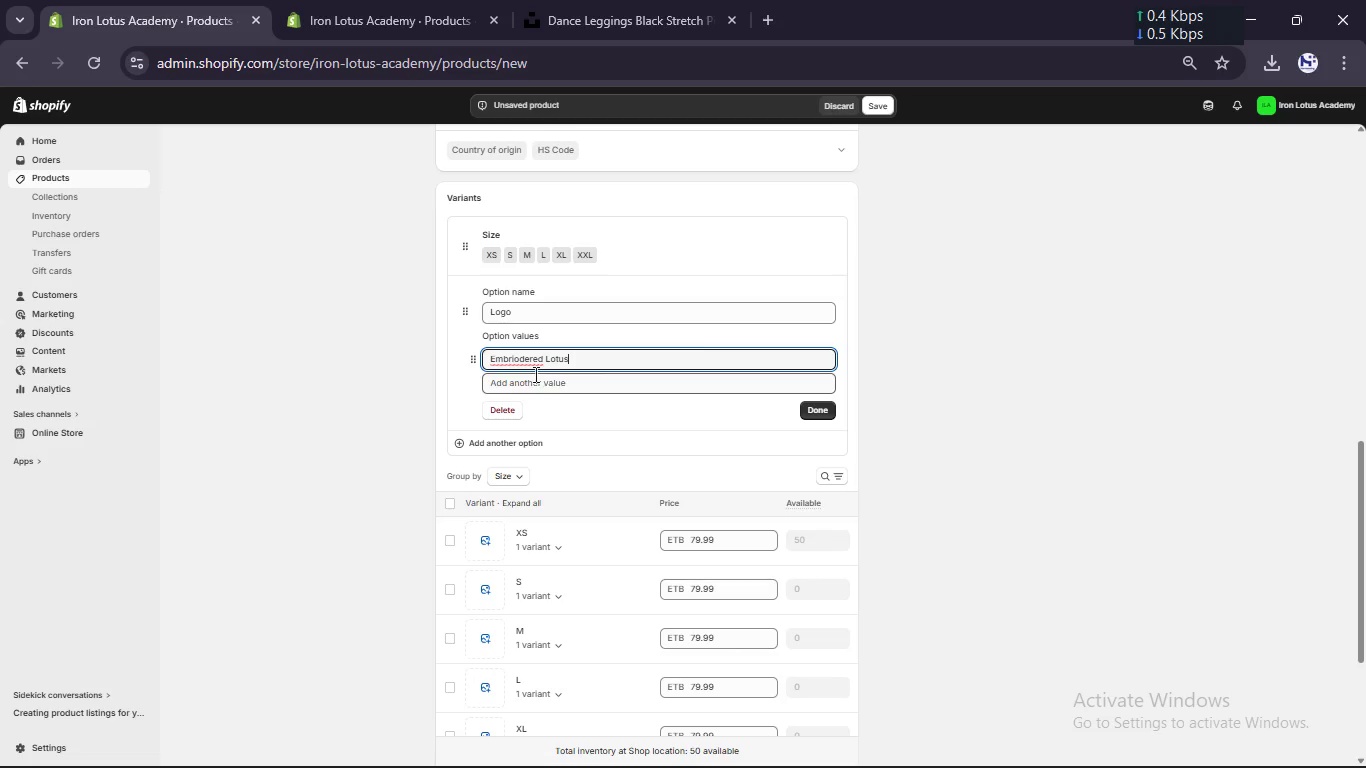 
left_click([519, 362])
 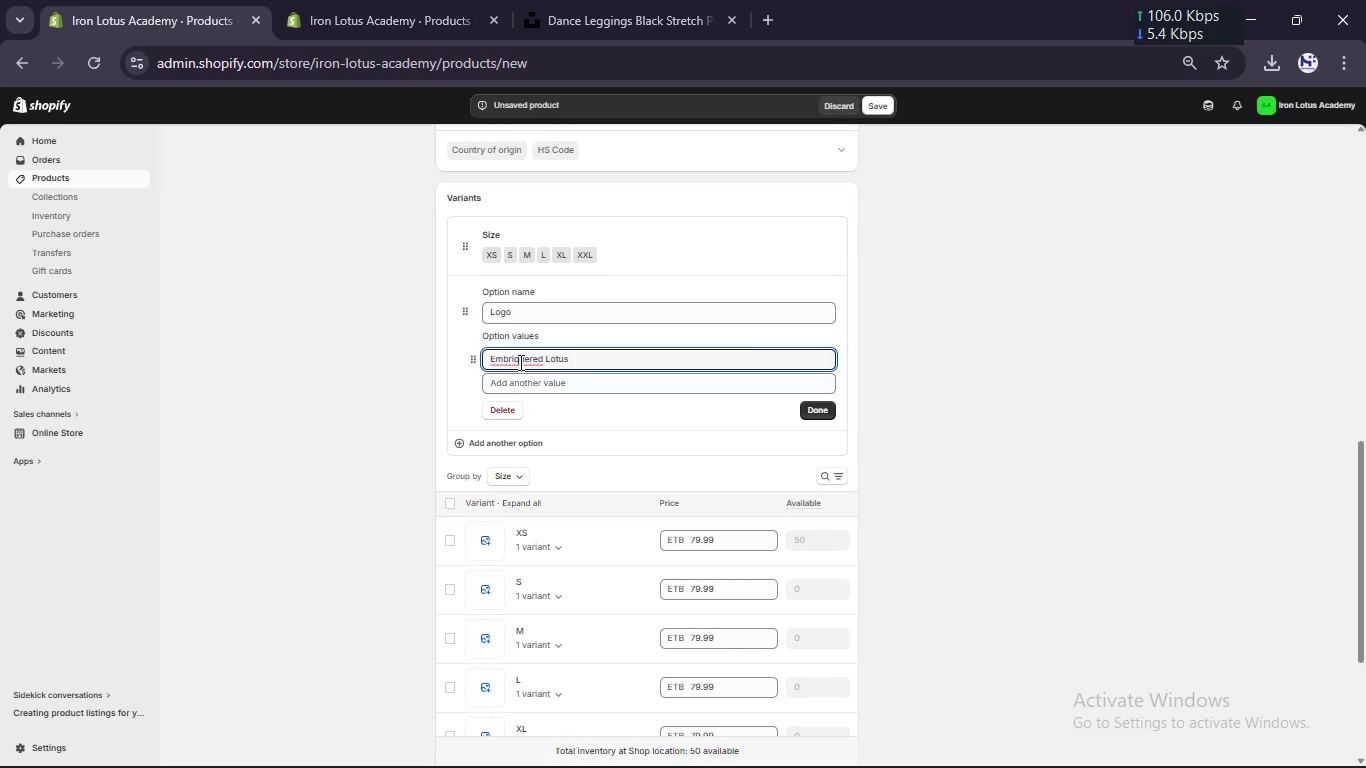 
key(Backspace)
key(Backspace)
type(oi)
 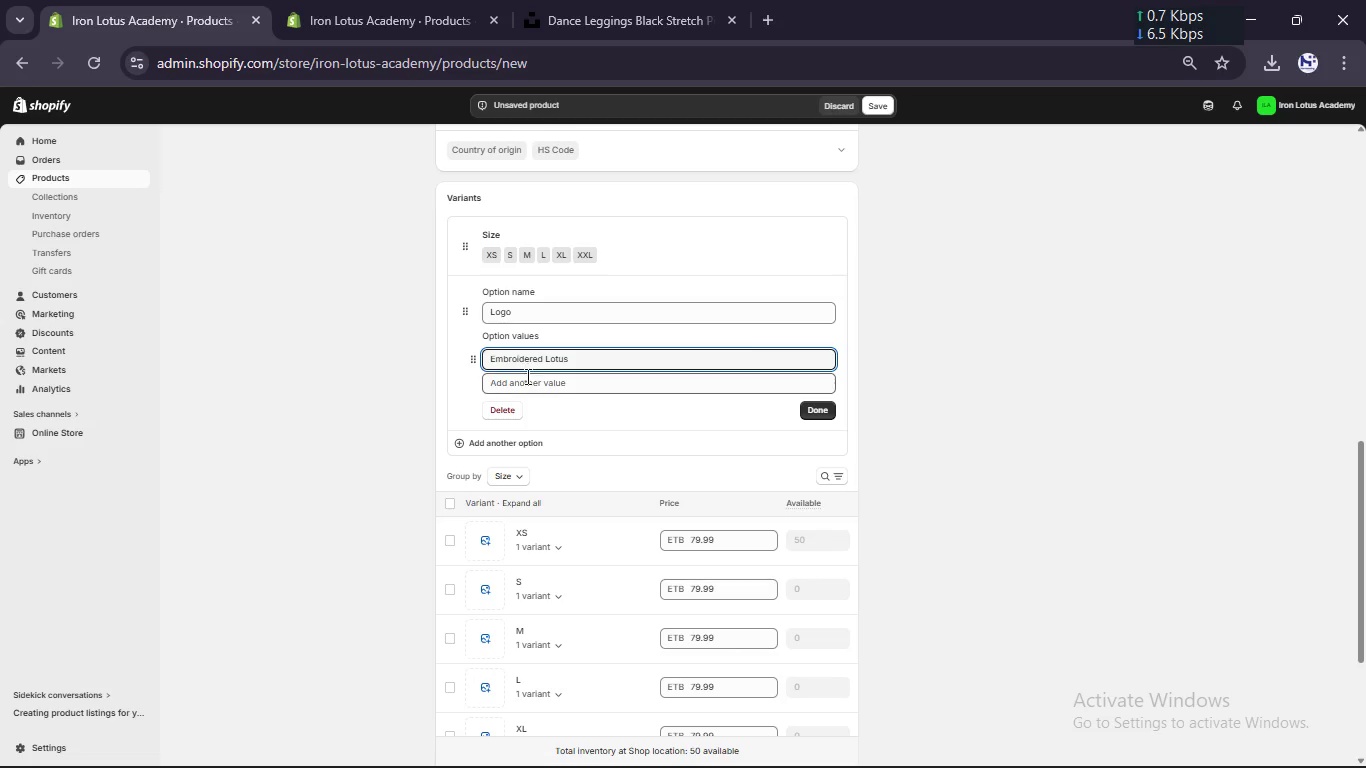 
left_click([527, 379])
 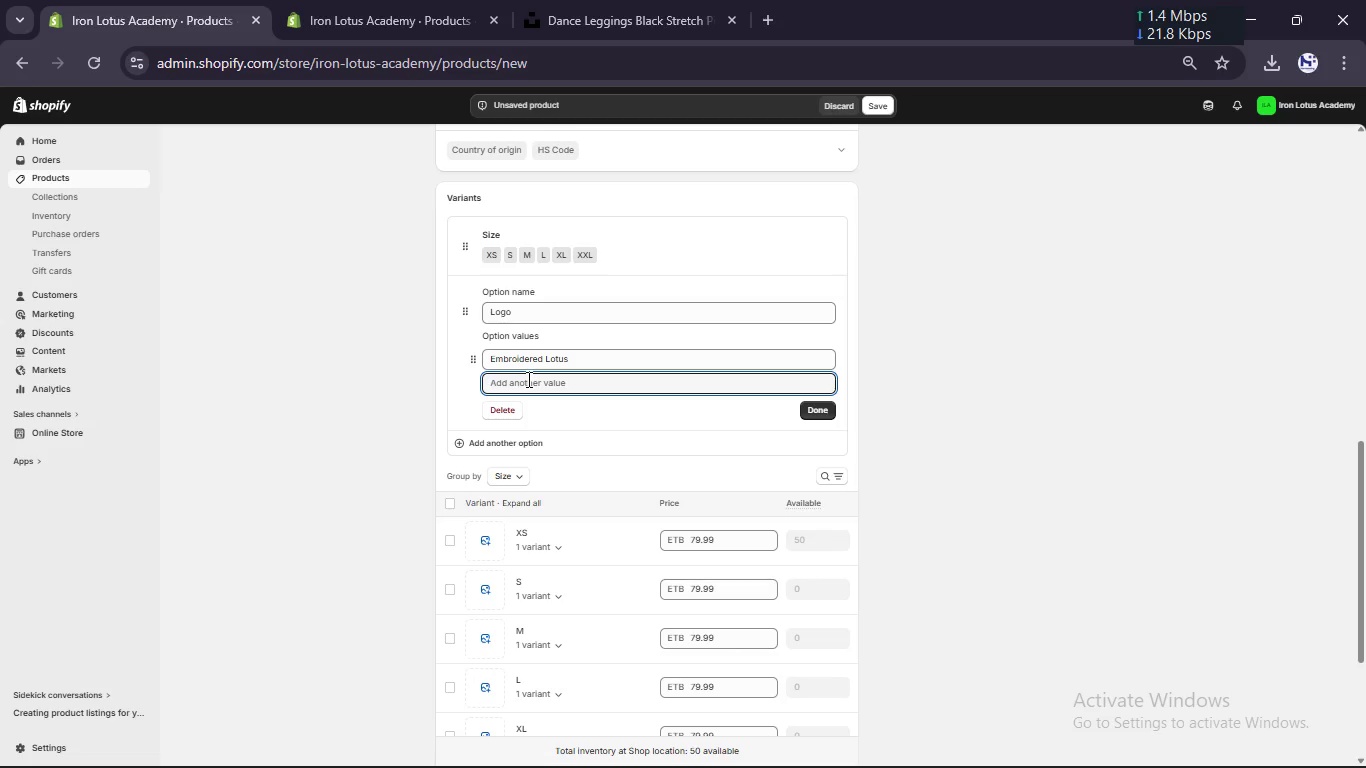 
type(Printed Crane)
 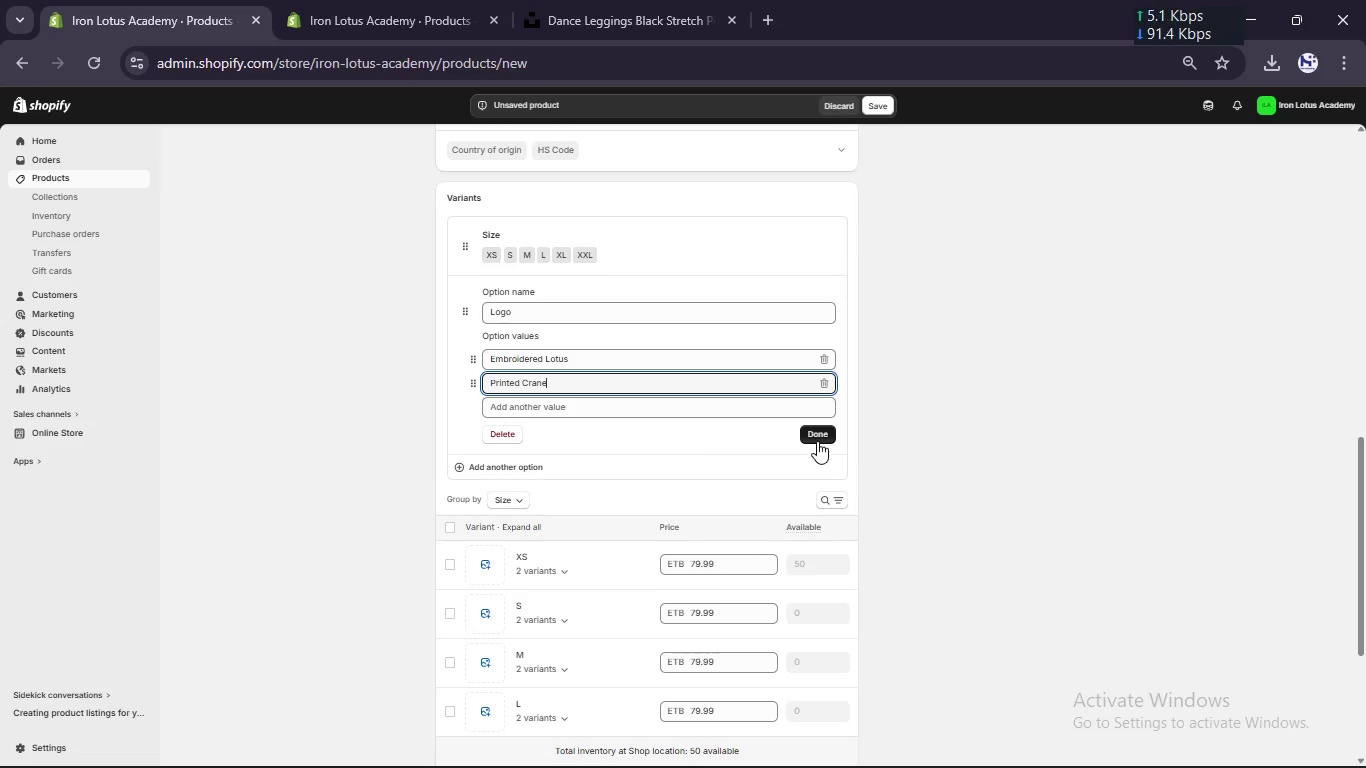 
left_click([822, 432])
 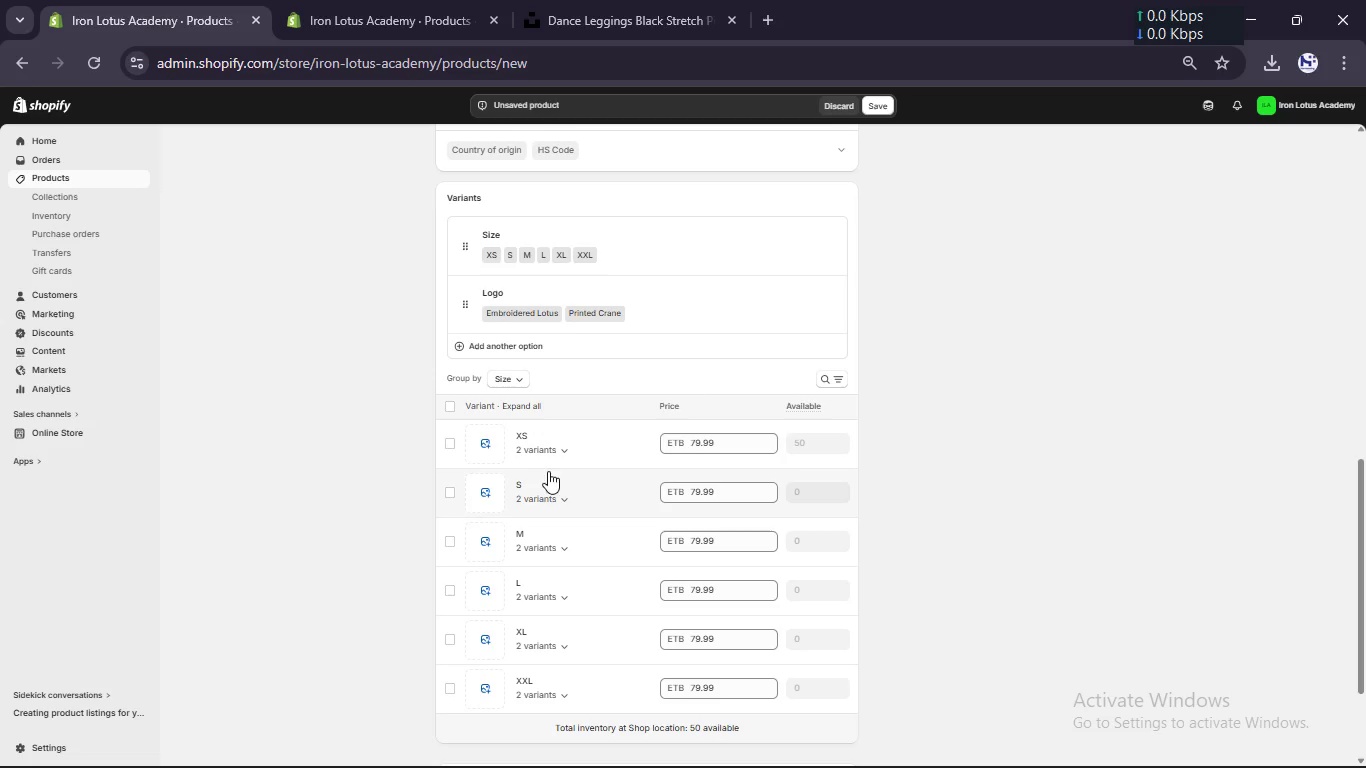 
left_click([558, 457])
 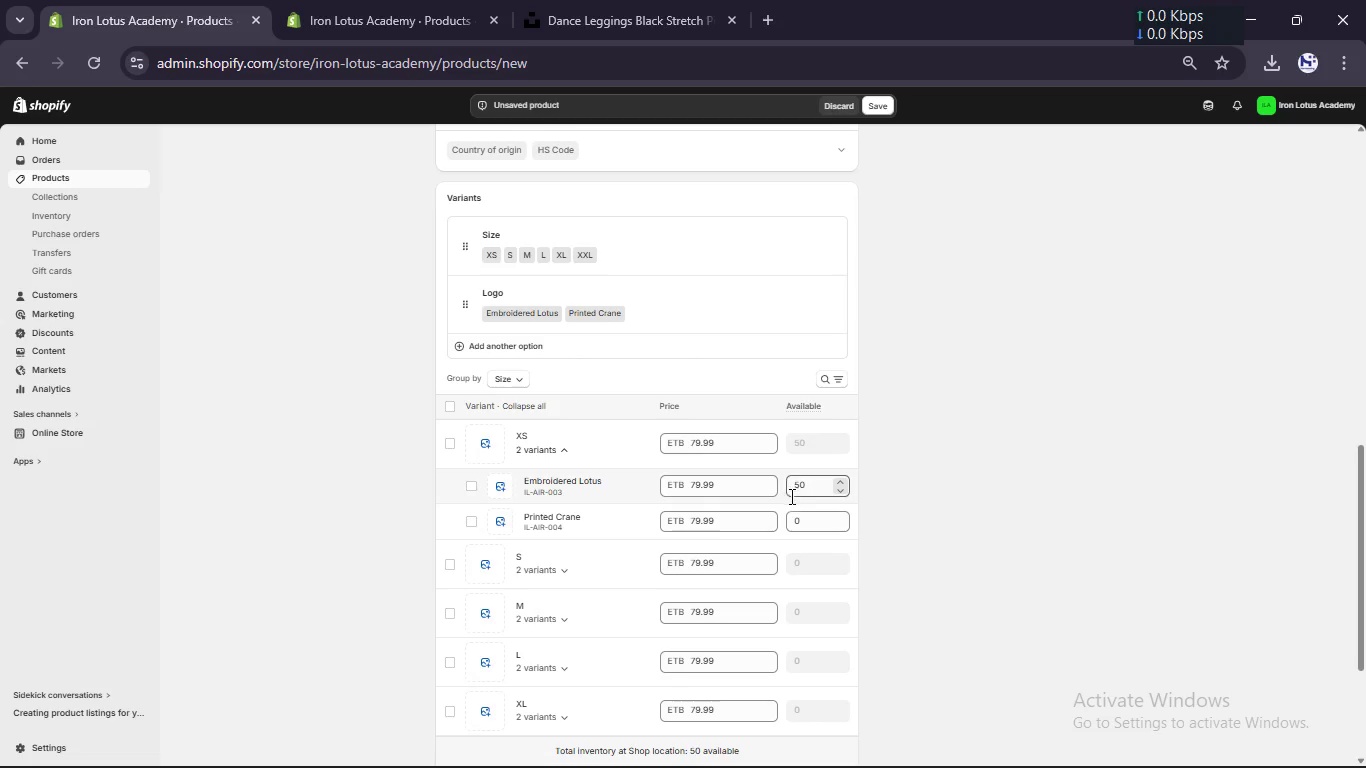 
left_click([803, 516])
 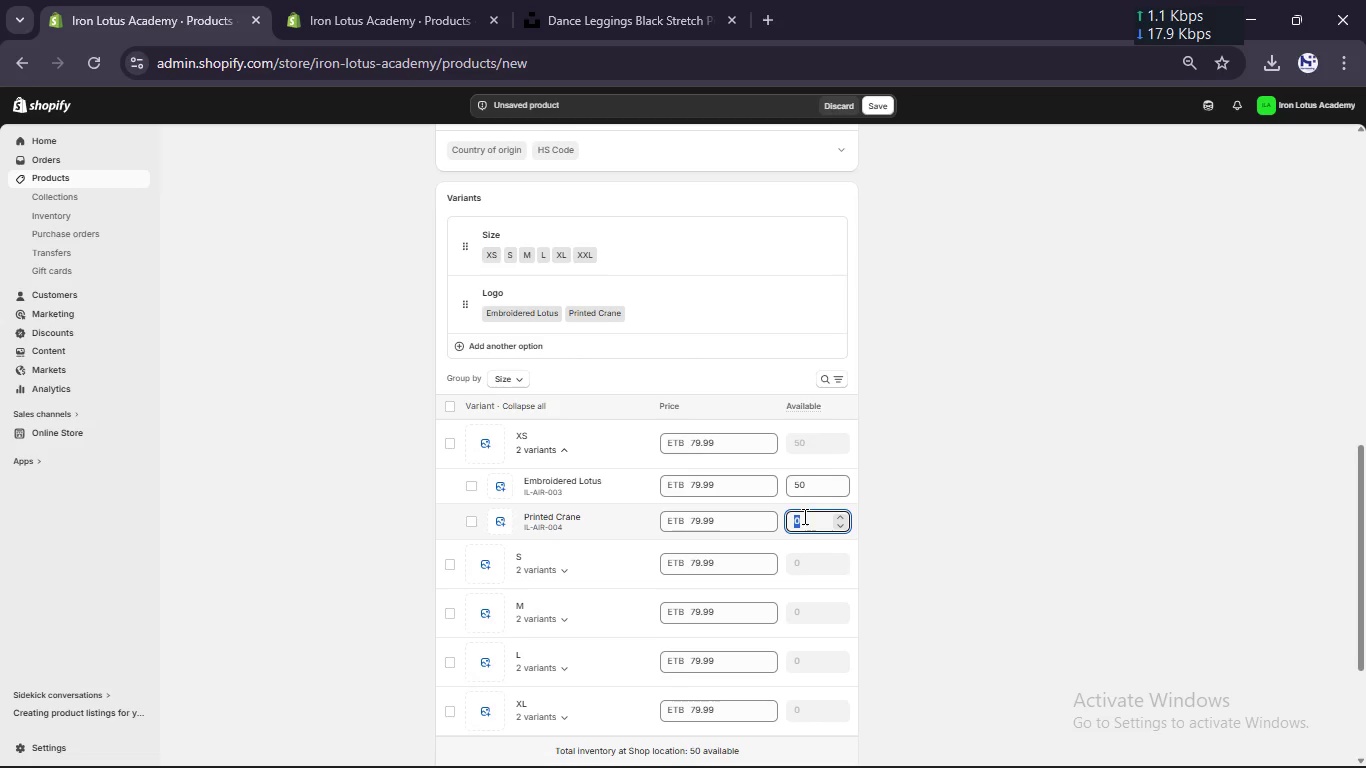 
key(Numpad2)
 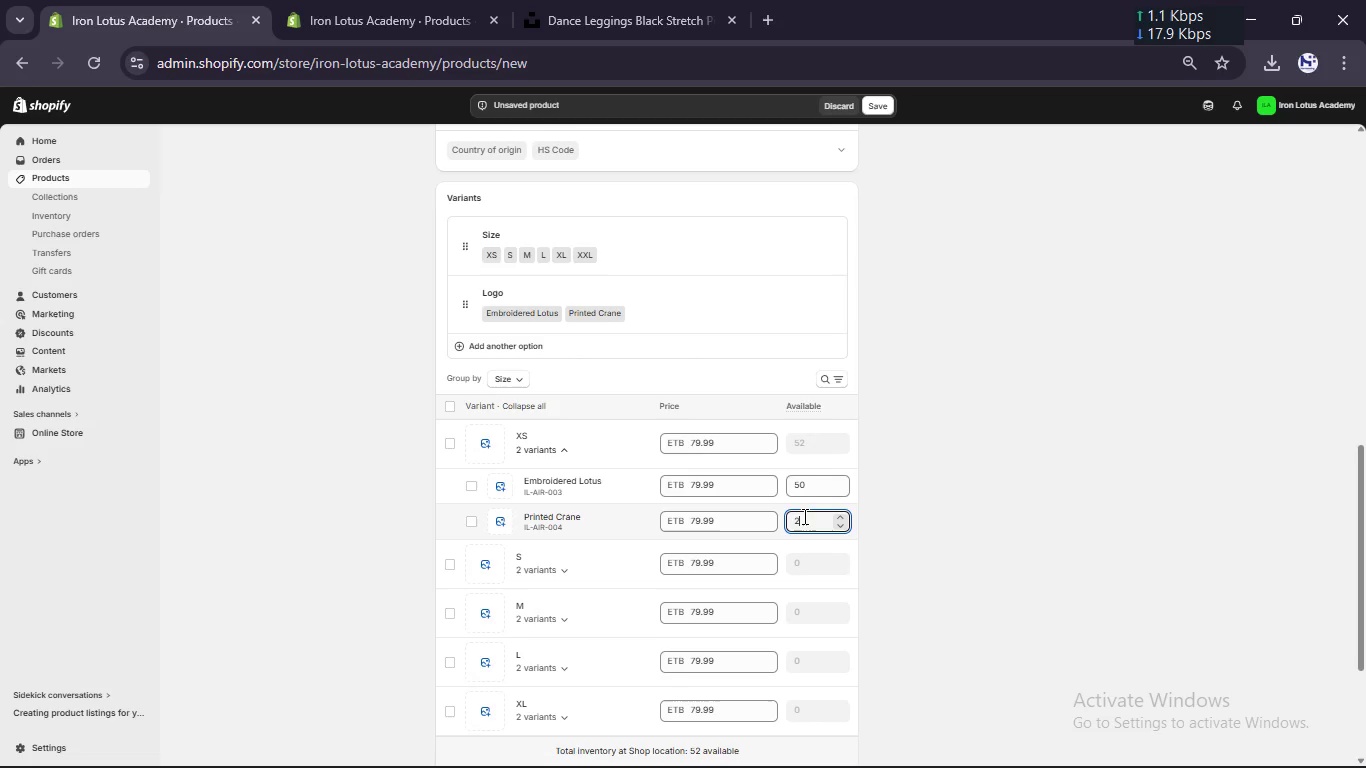 
key(Numpad5)
 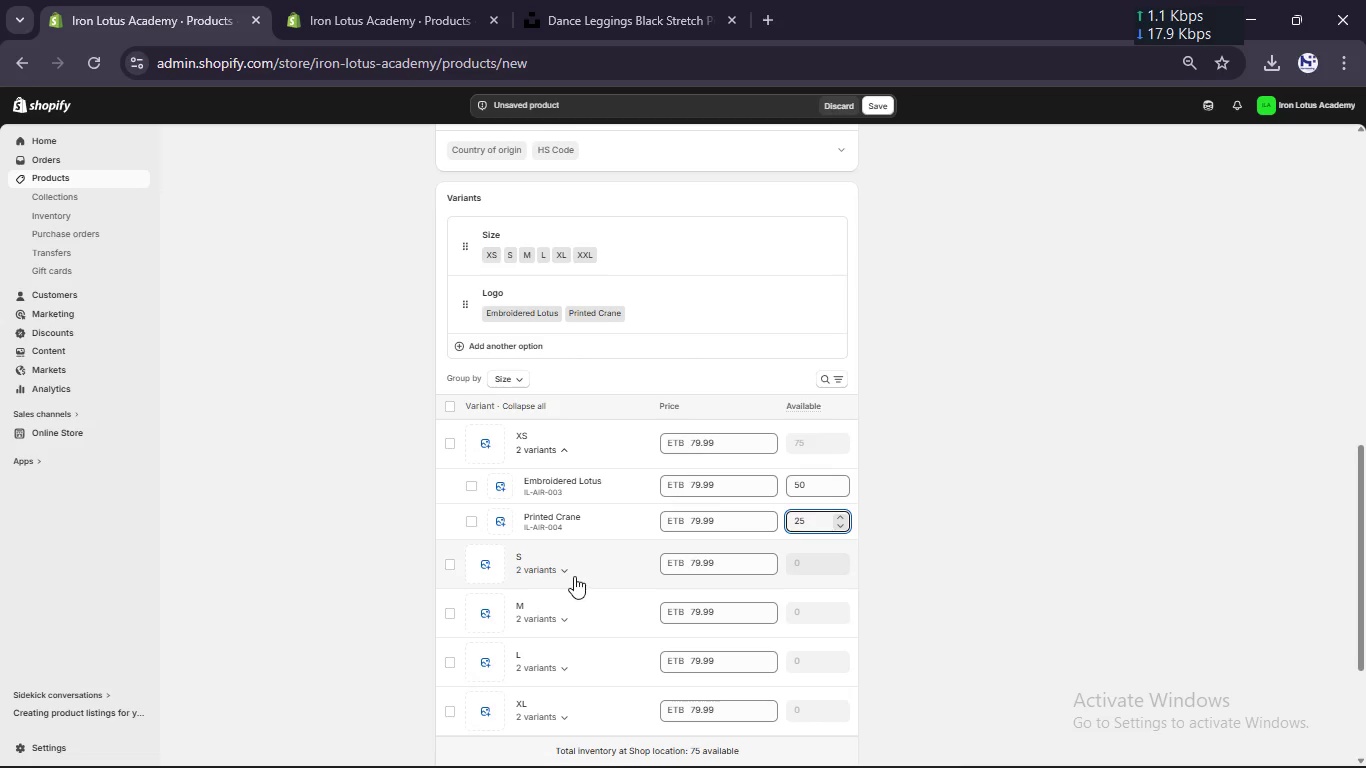 
left_click([563, 571])
 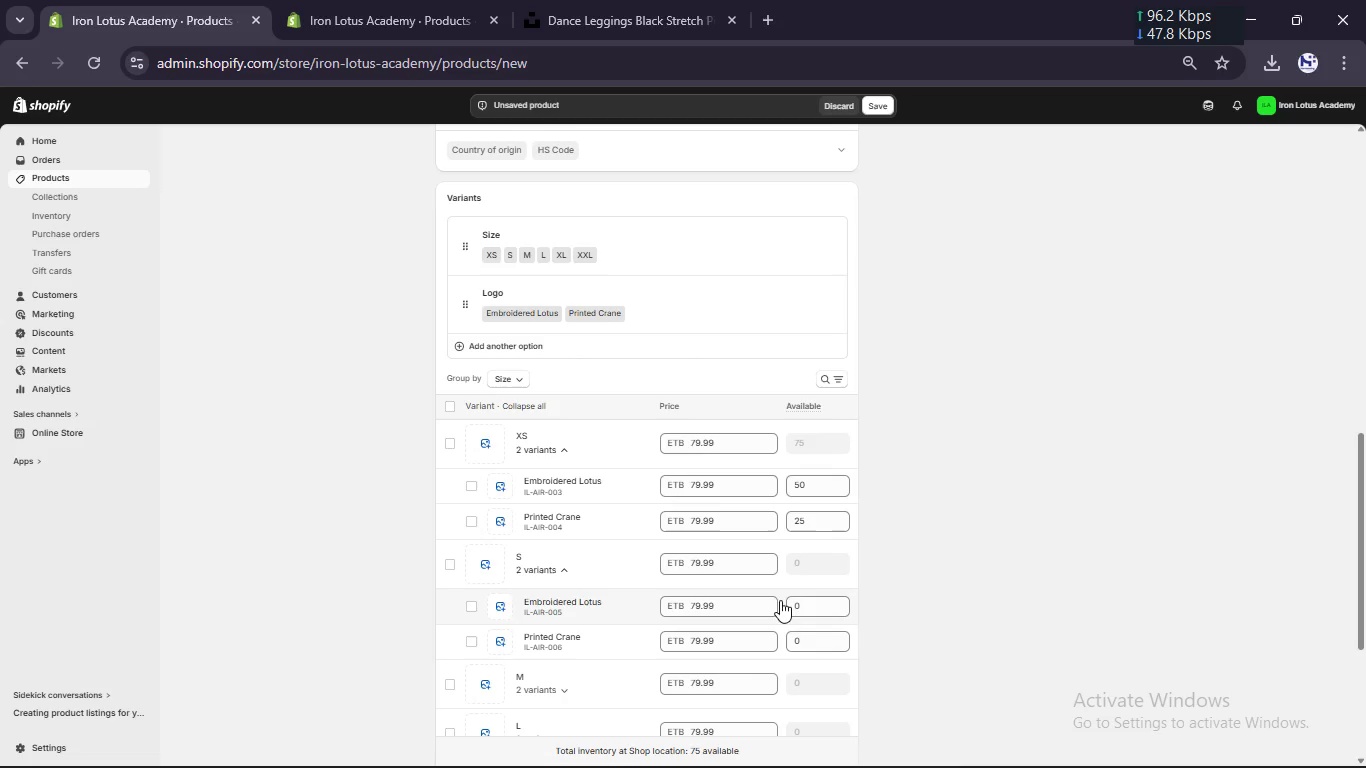 
left_click([790, 603])
 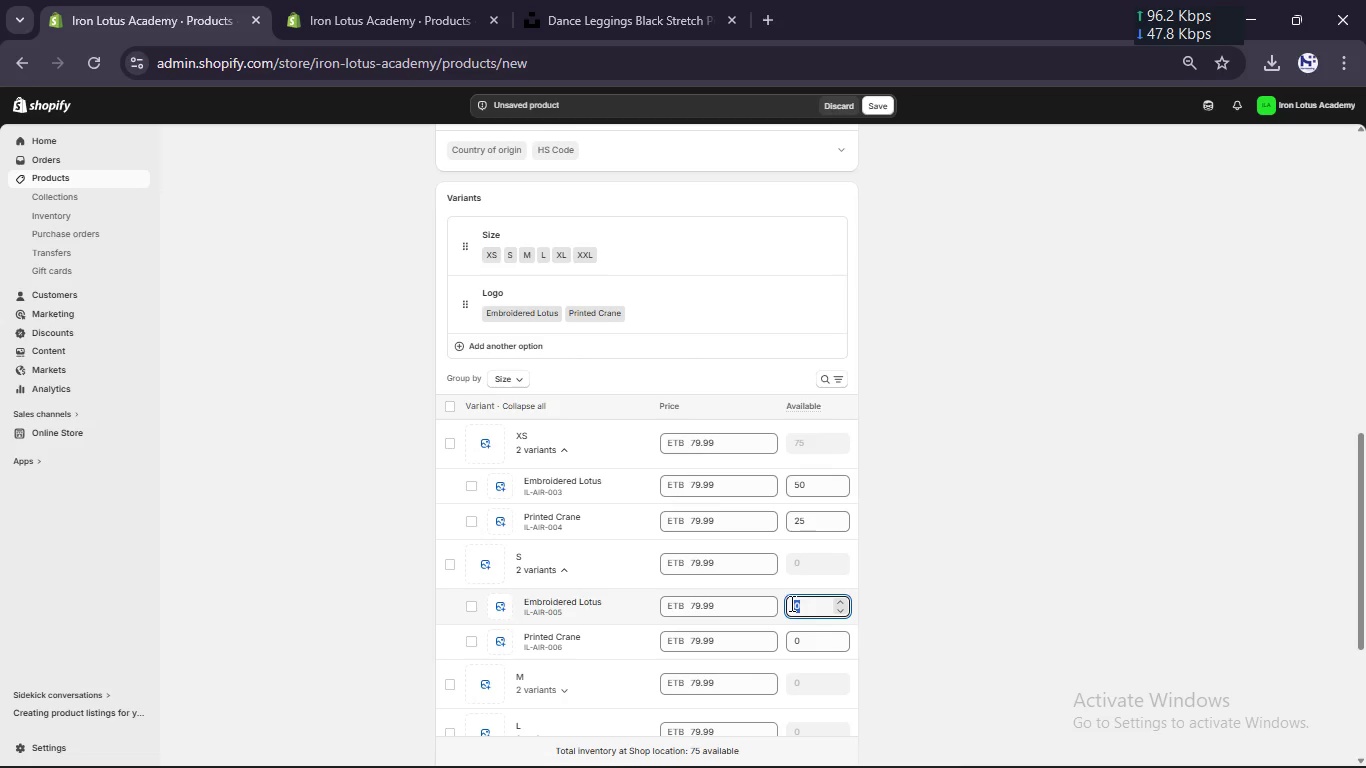 
key(Numpad4)
 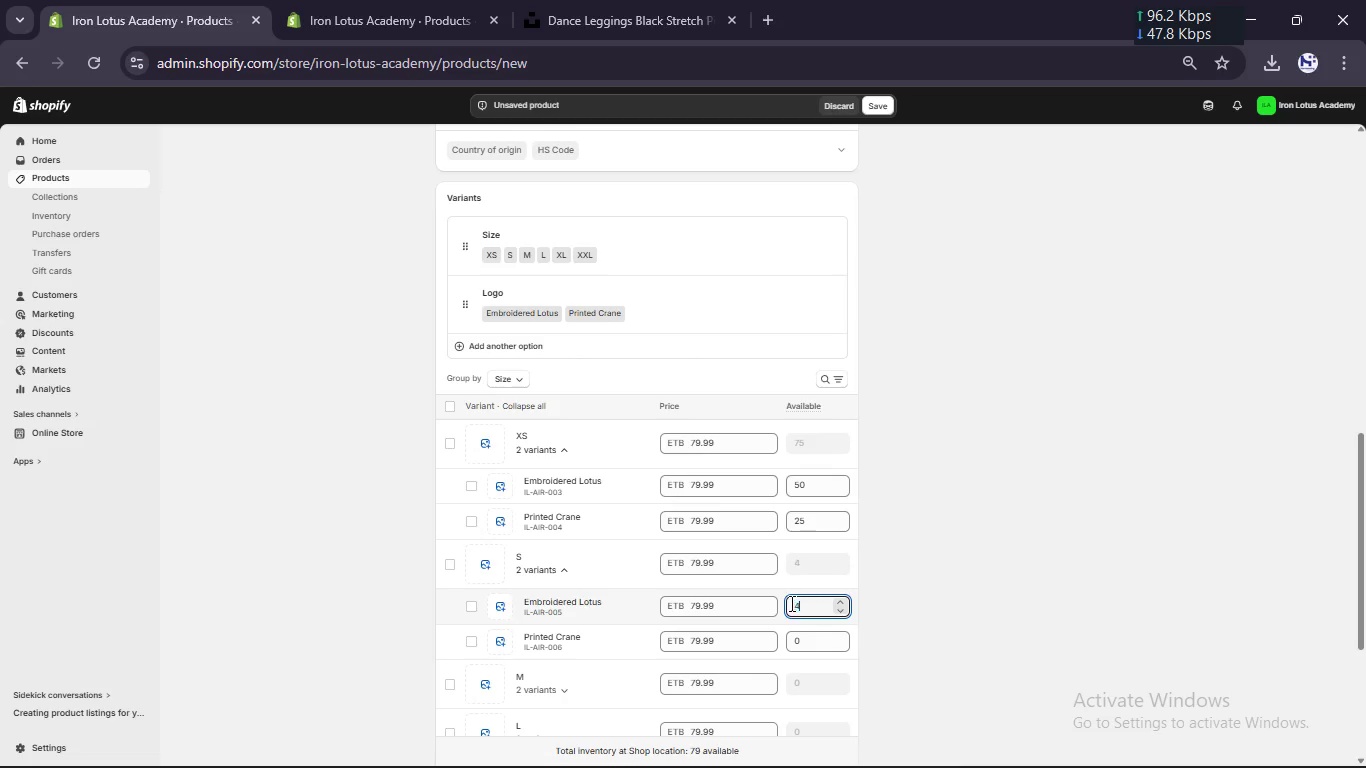 
key(Numpad5)
 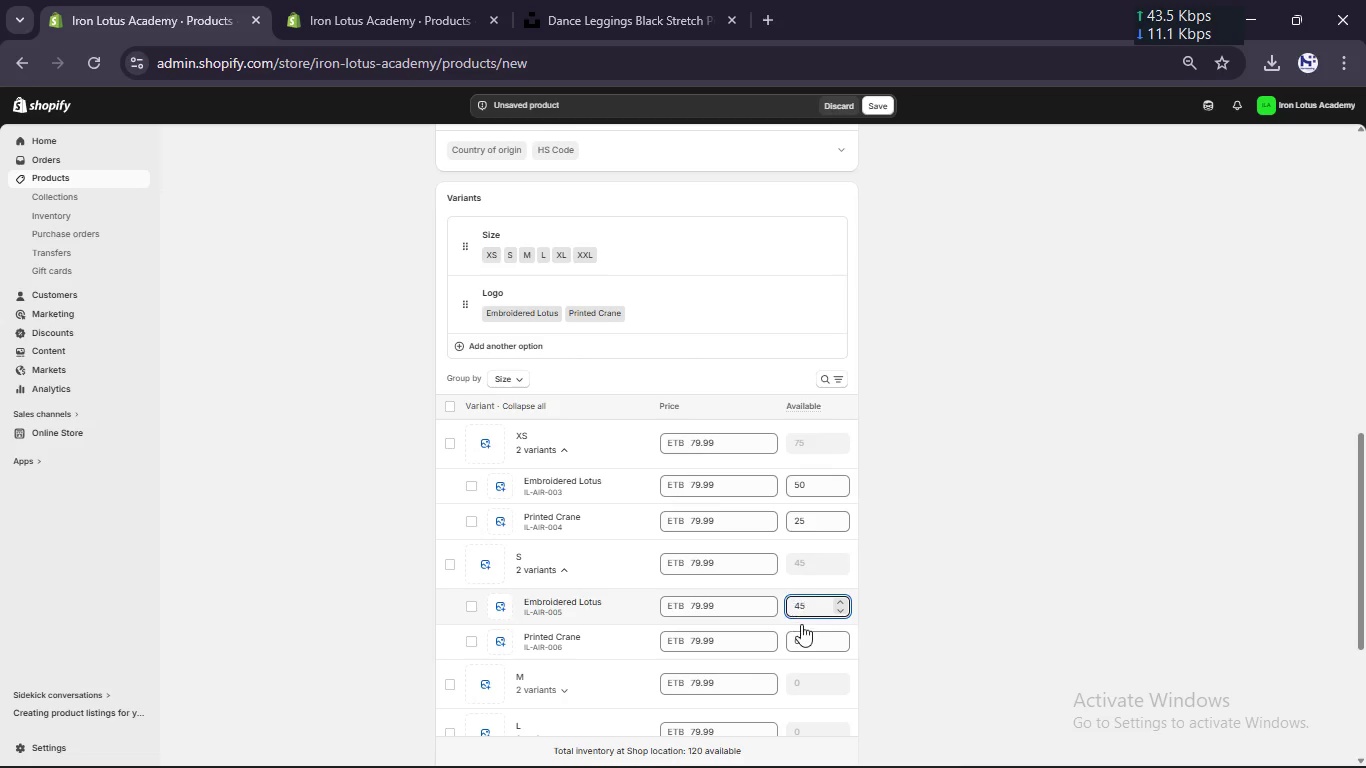 
left_click([809, 639])
 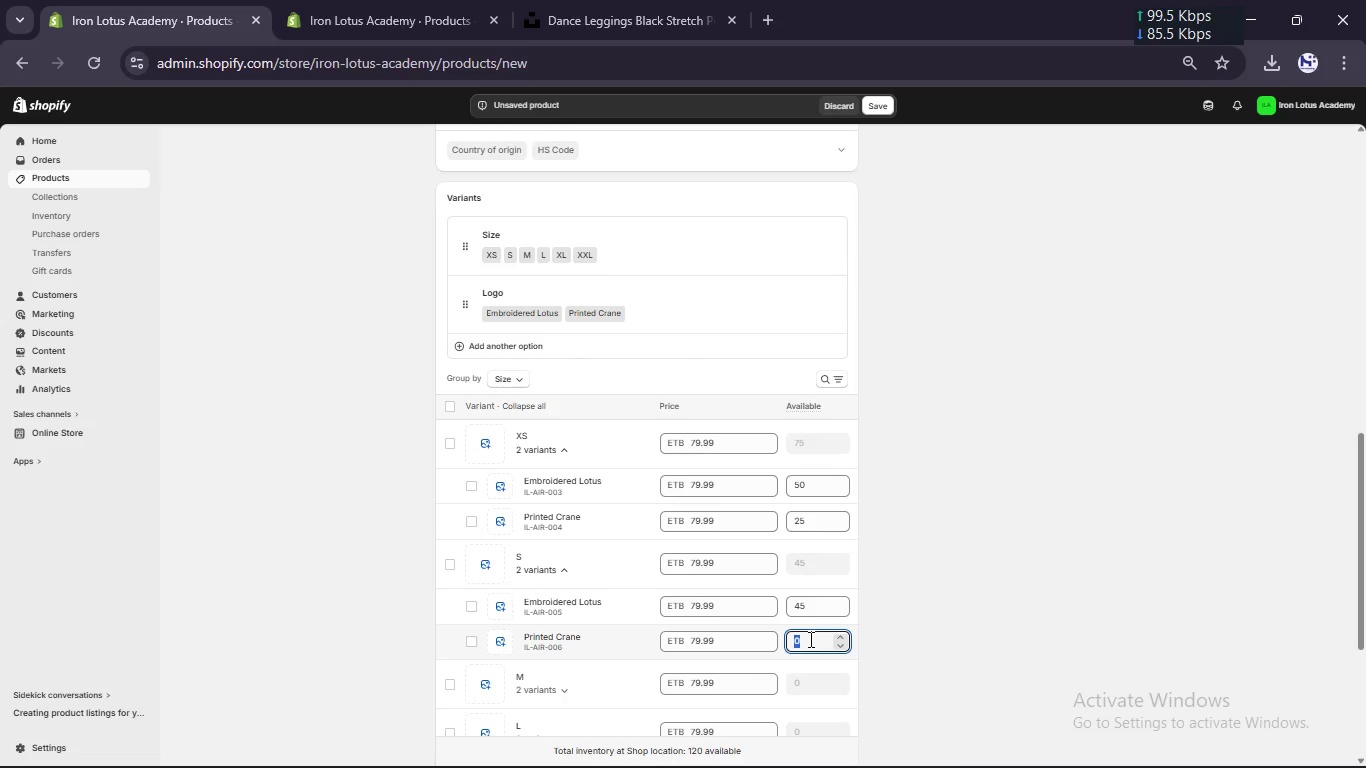 
key(Numpad3)
 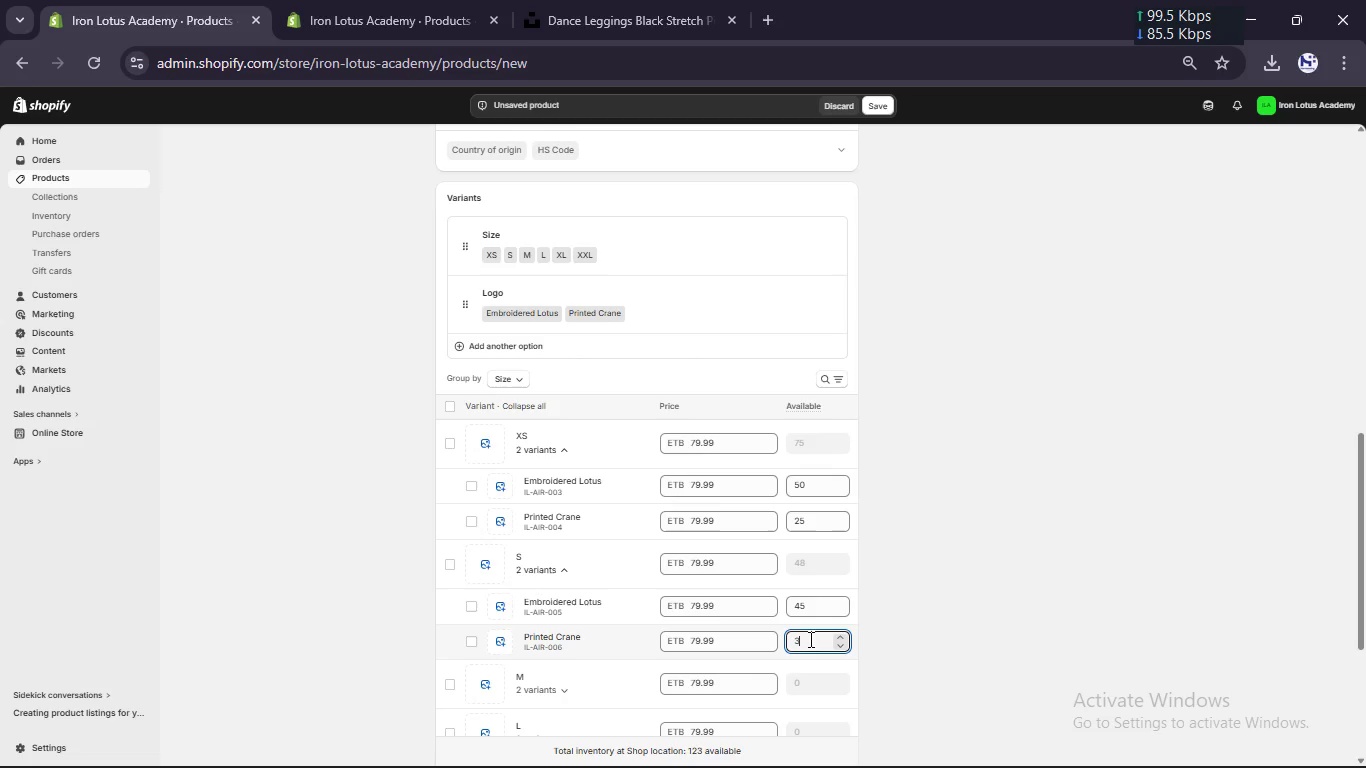 
key(Numpad0)
 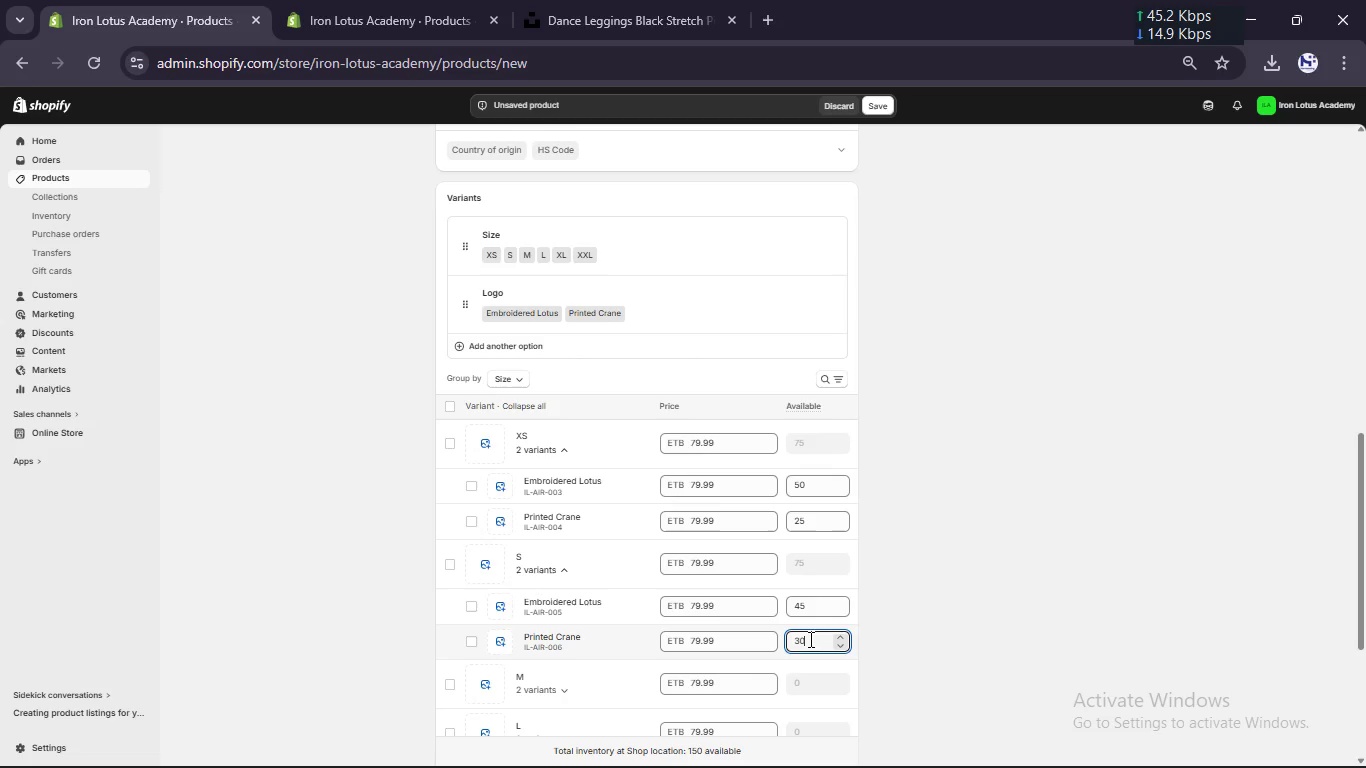 
scroll: coordinate [631, 619], scroll_direction: down, amount: 4.0
 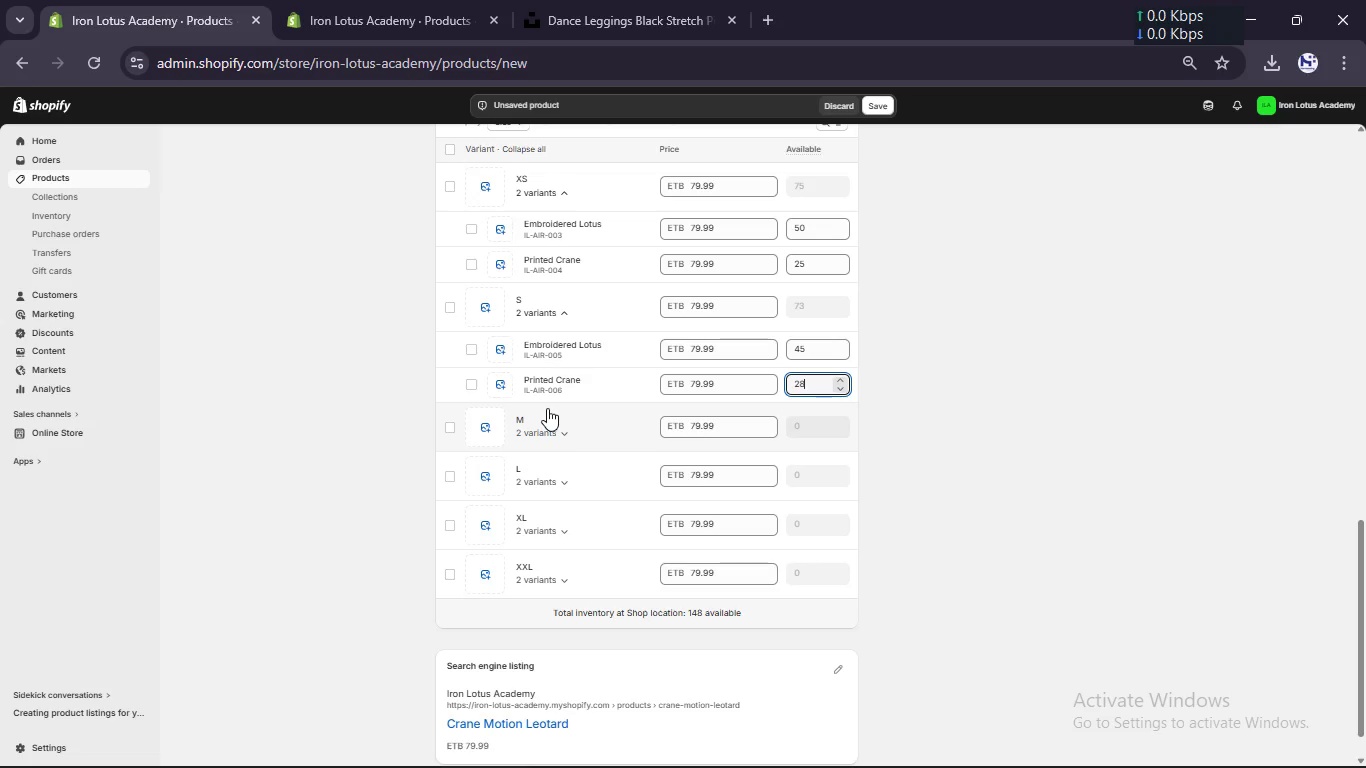 
left_click([559, 435])
 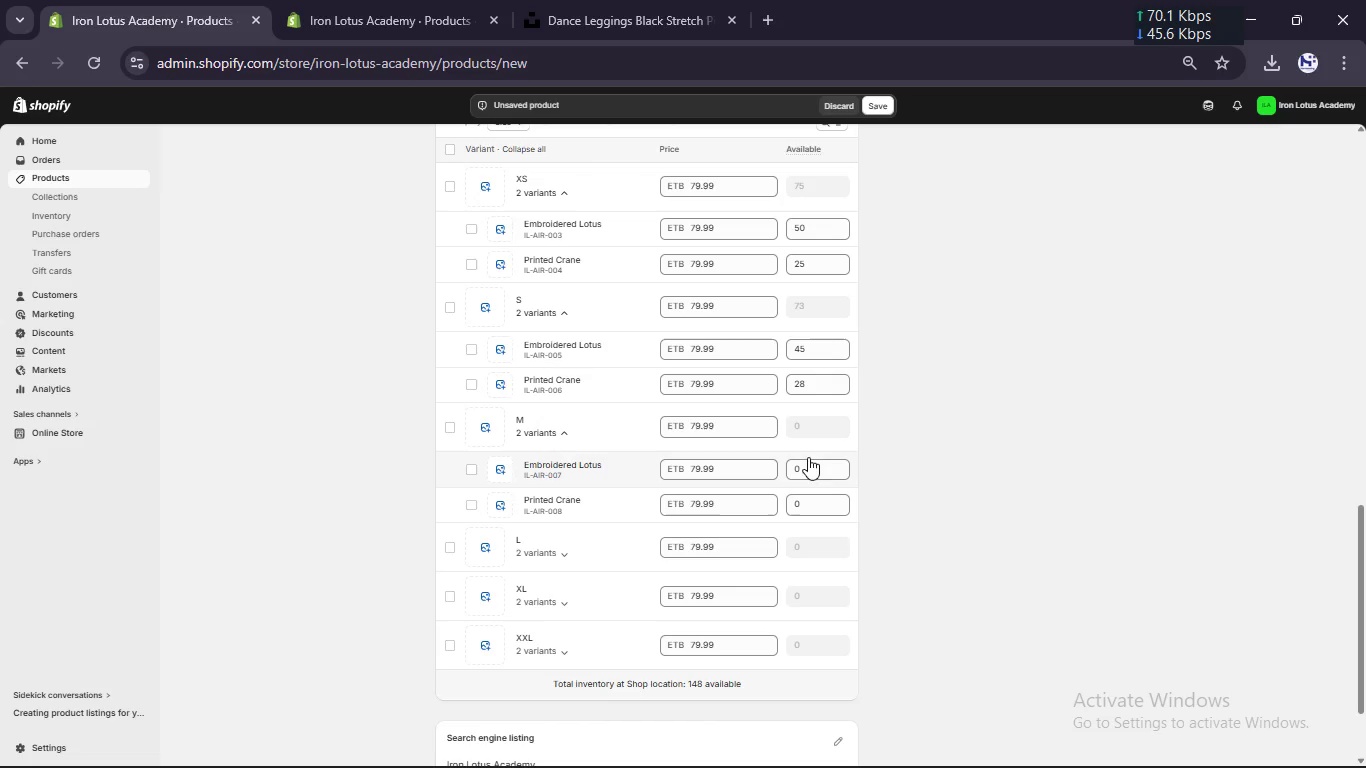 
left_click([810, 460])
 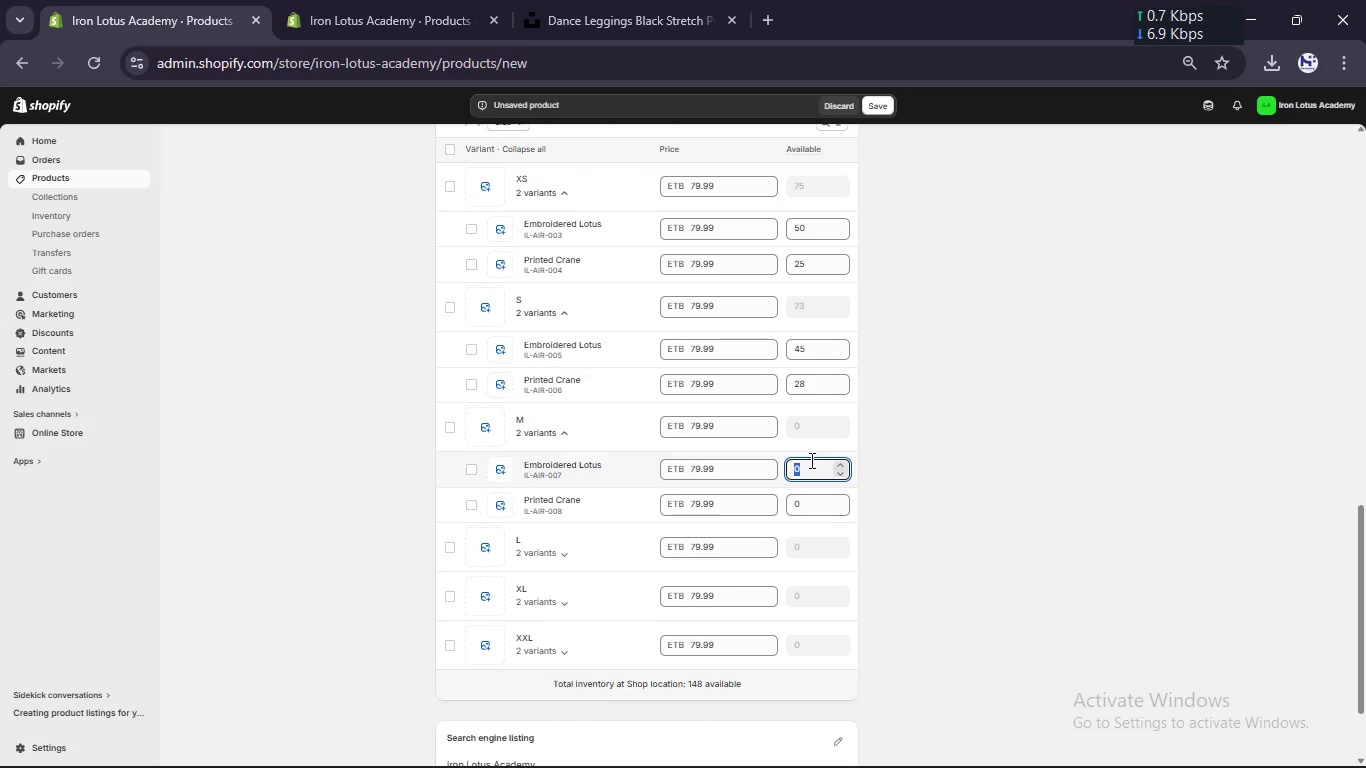 
key(Numpad4)
 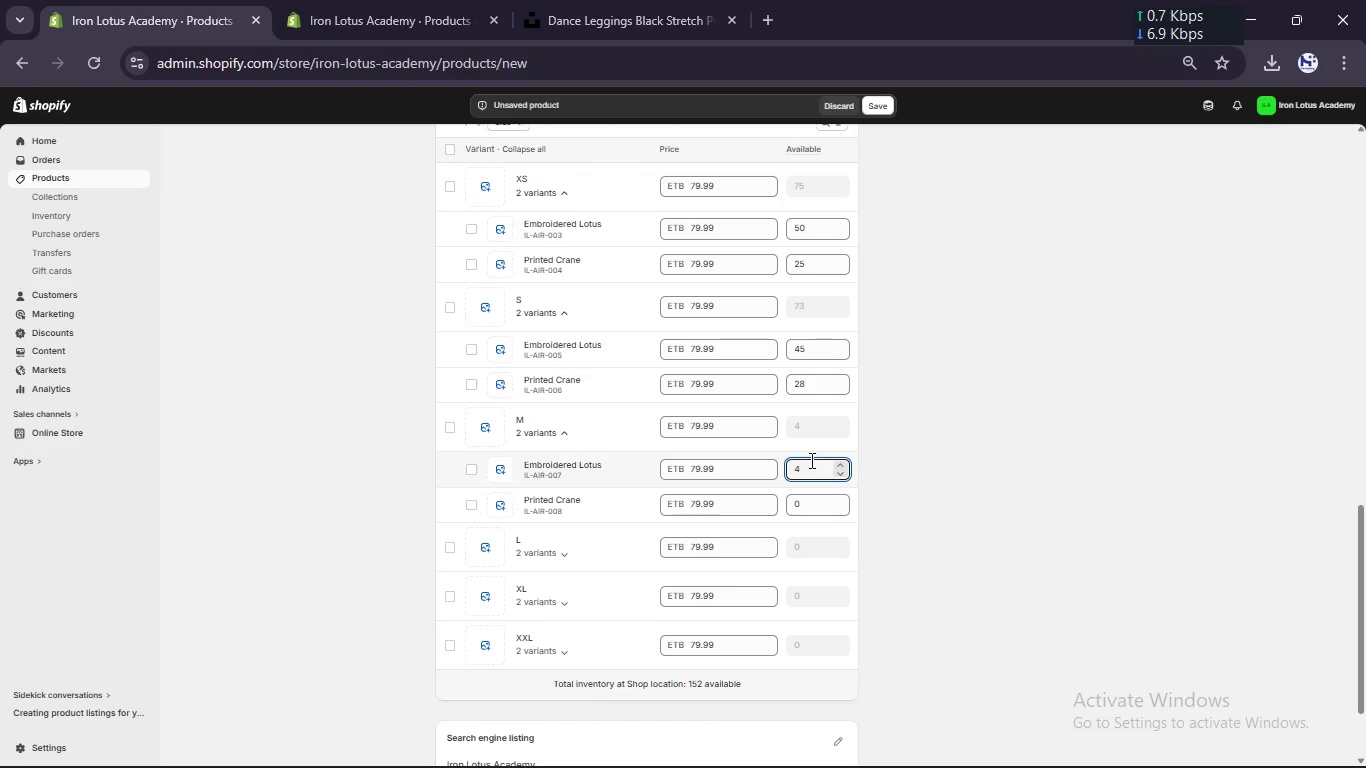 
key(Numpad0)
 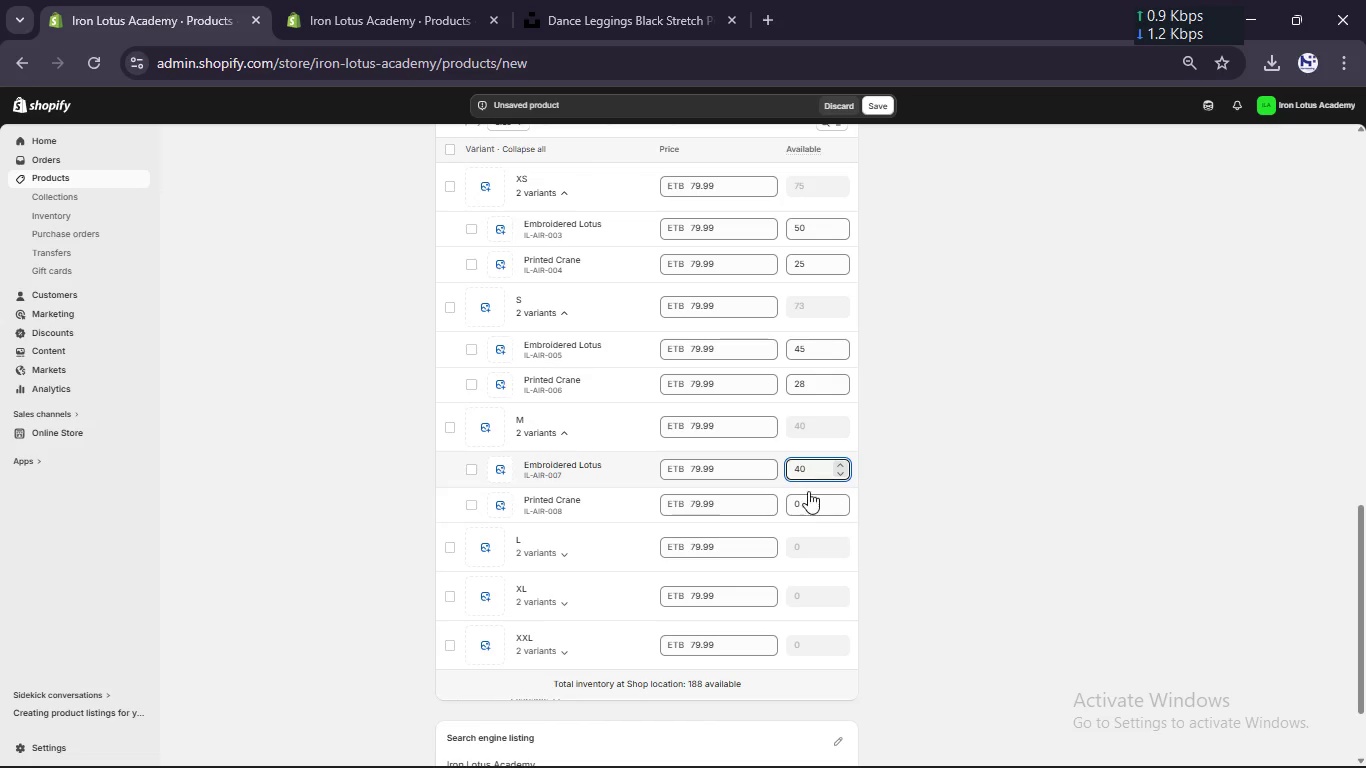 
left_click([808, 502])
 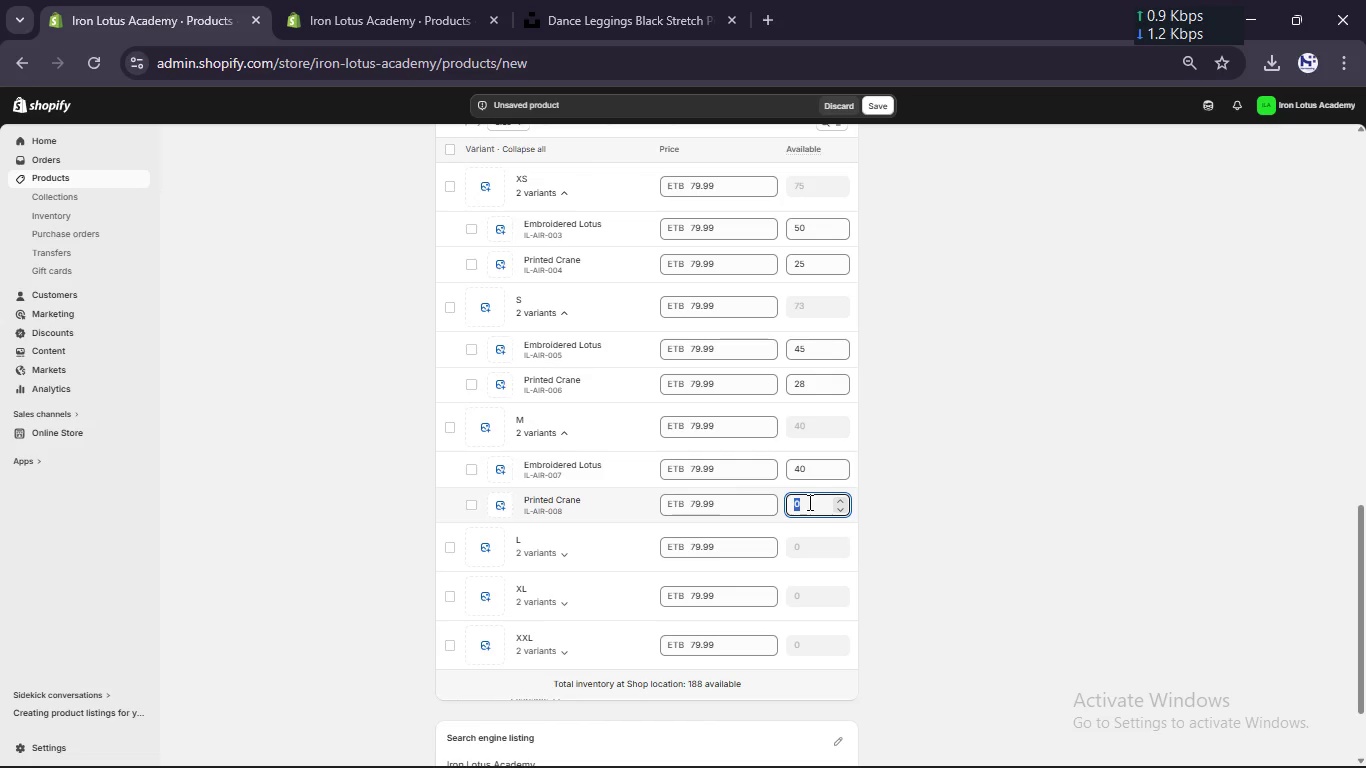 
key(Numpad3)
 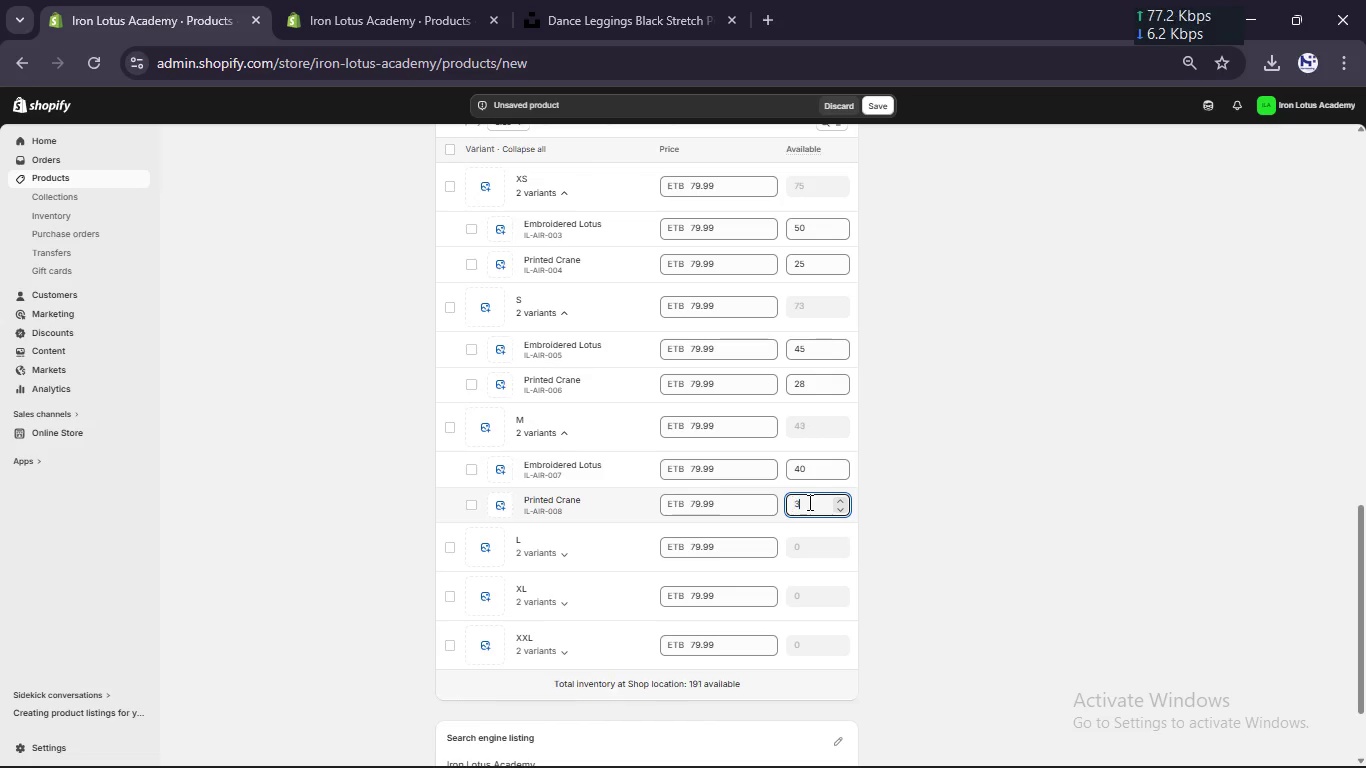 
key(Numpad0)
 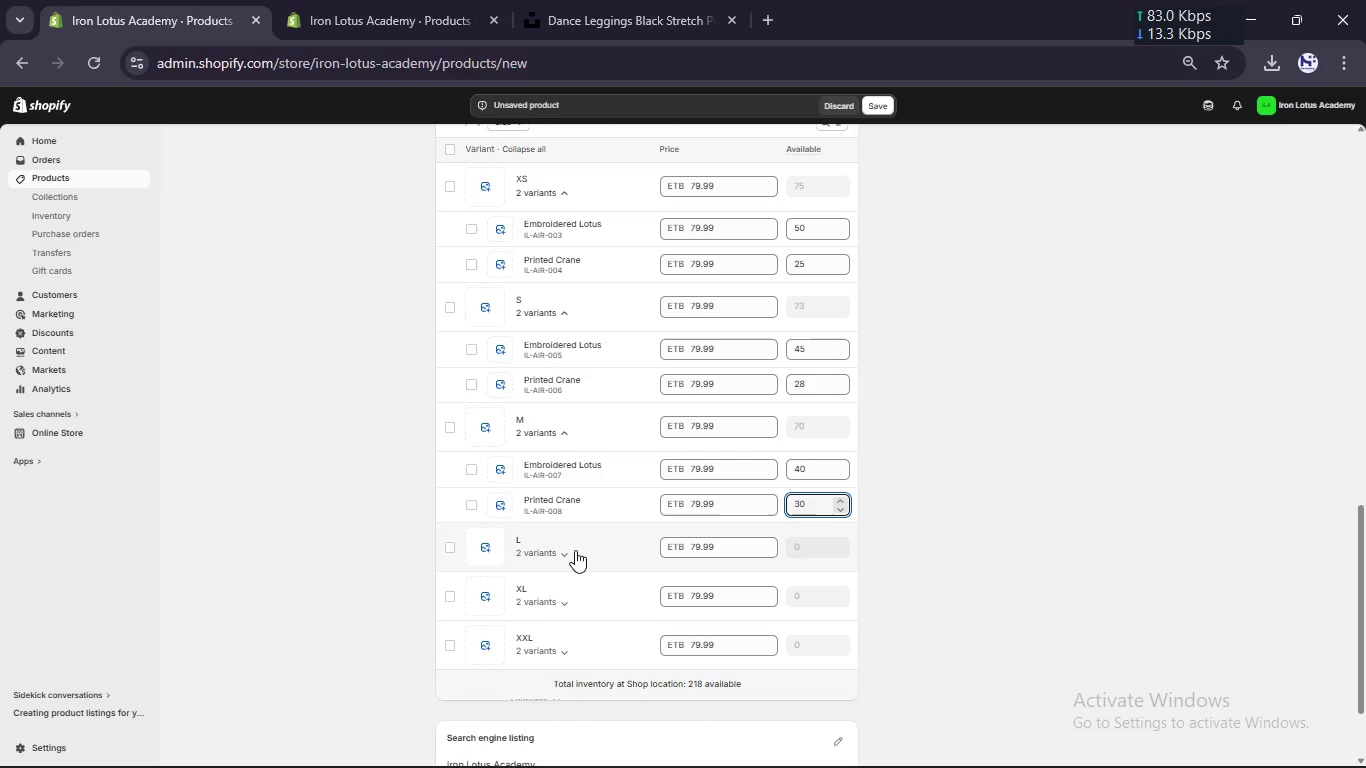 
left_click([567, 553])
 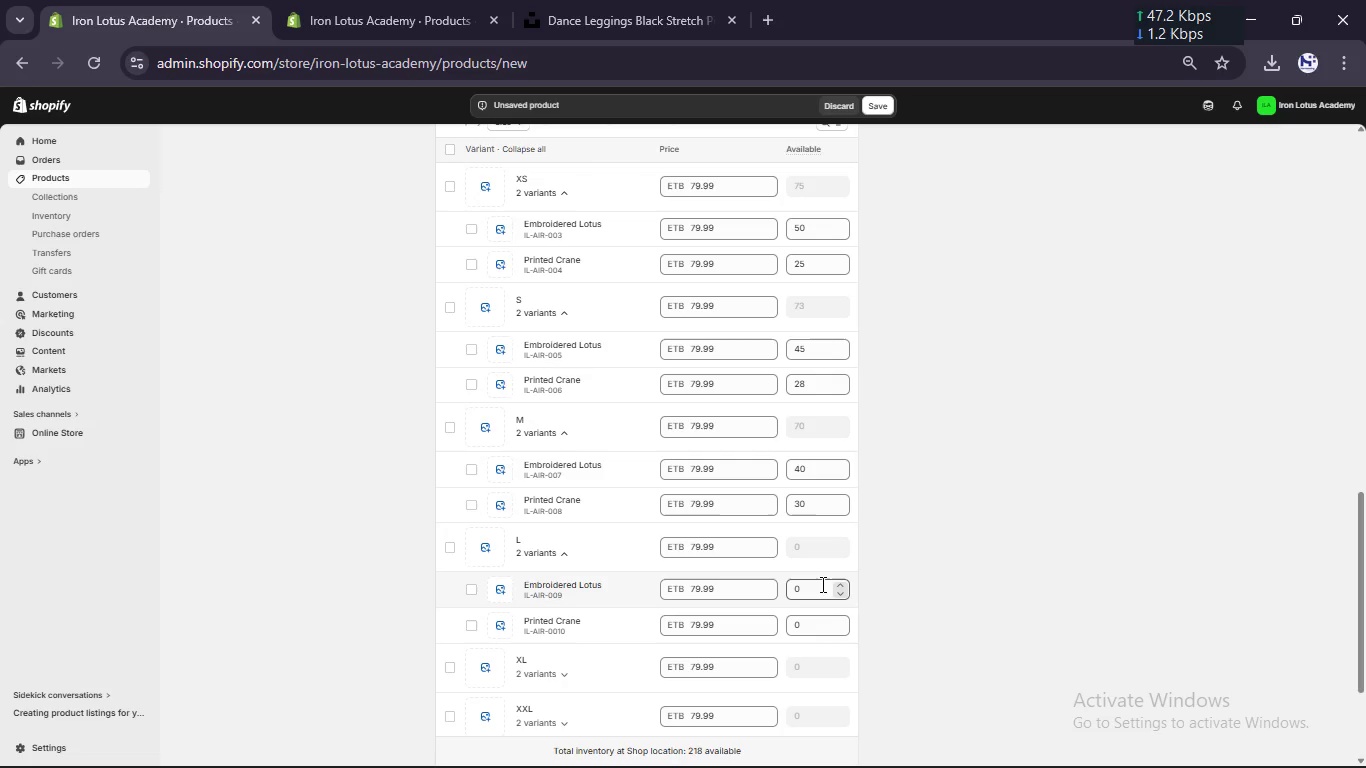 
left_click([815, 585])
 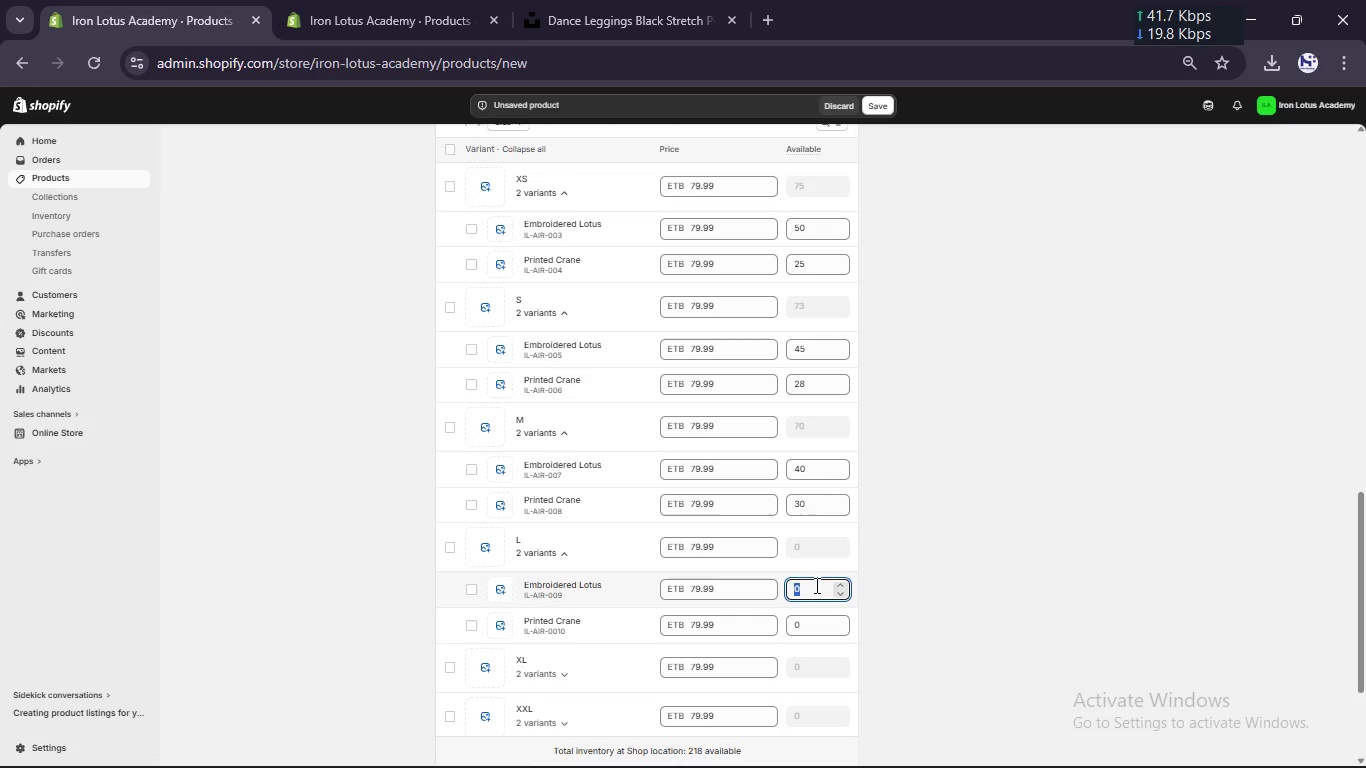 
key(Numpad5)
 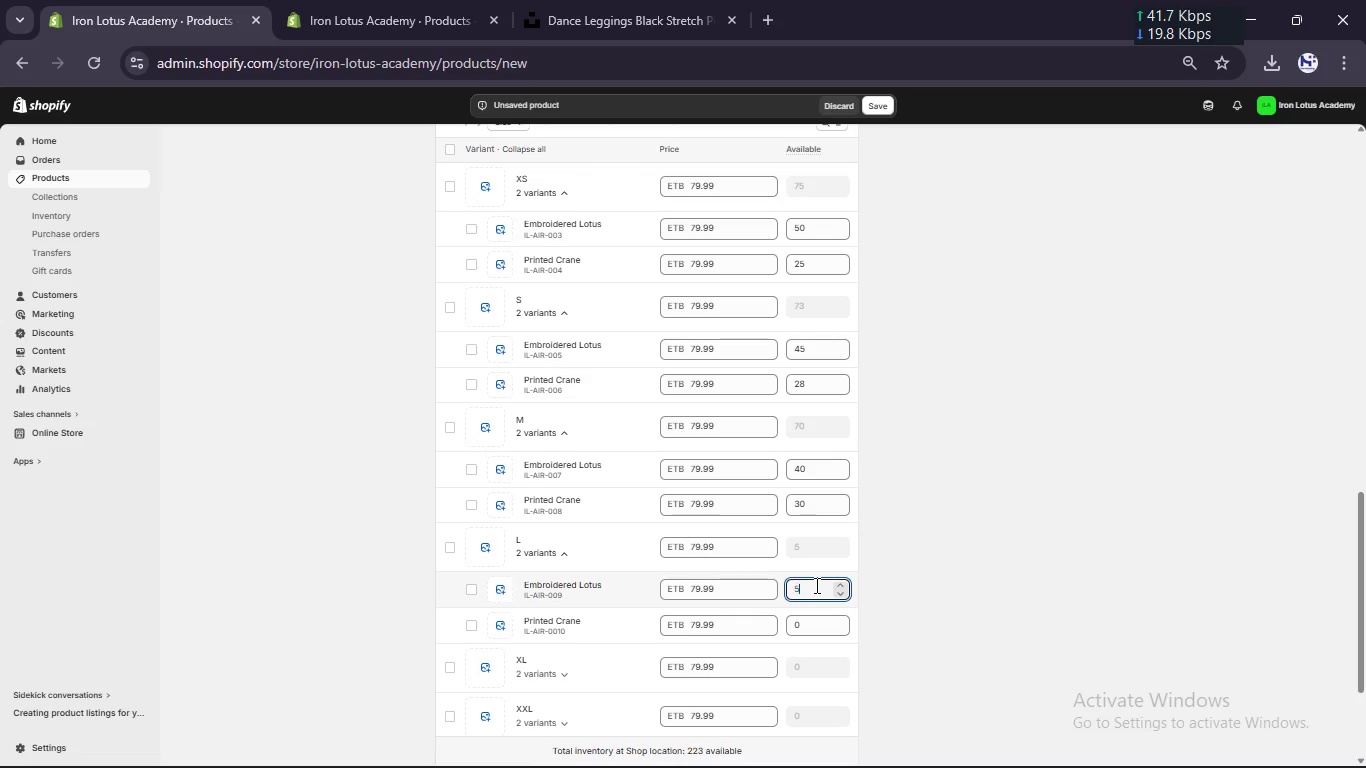 
key(Numpad0)
 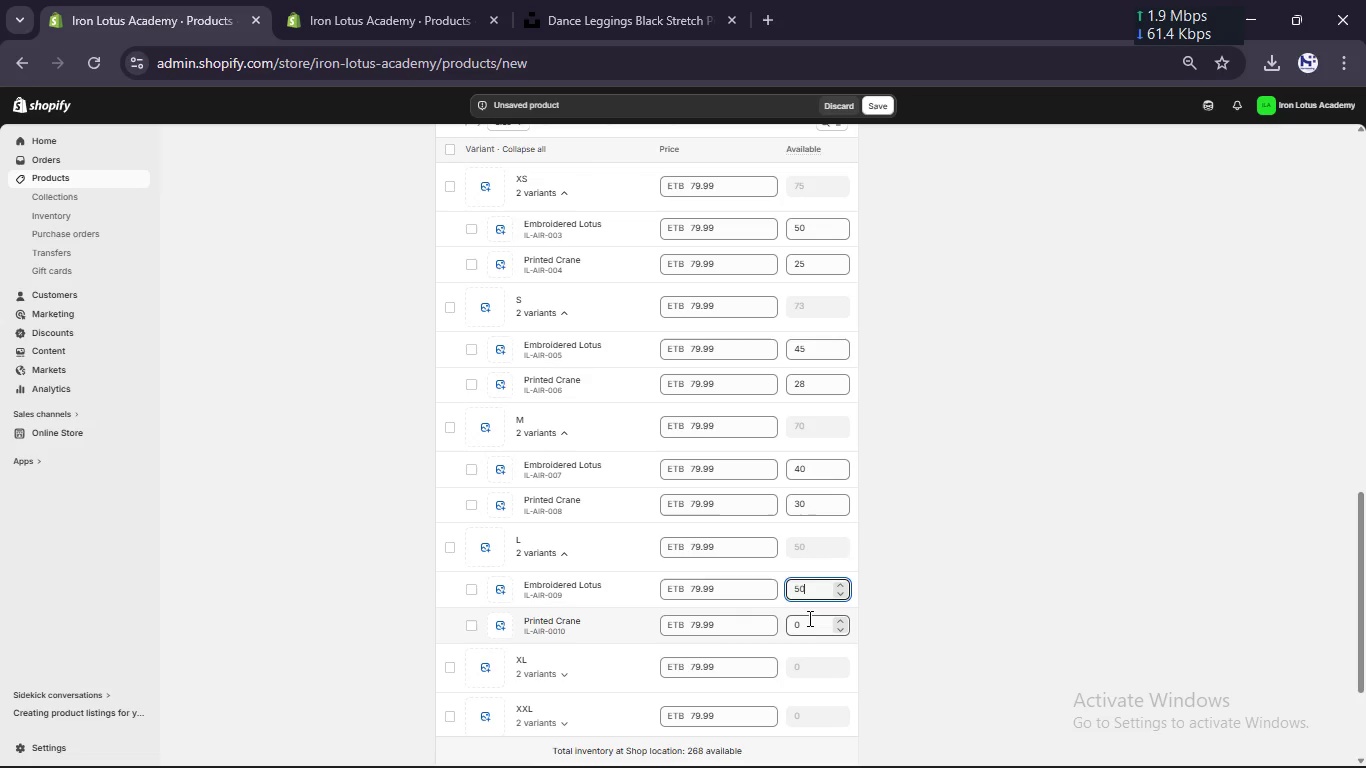 
left_click([808, 628])
 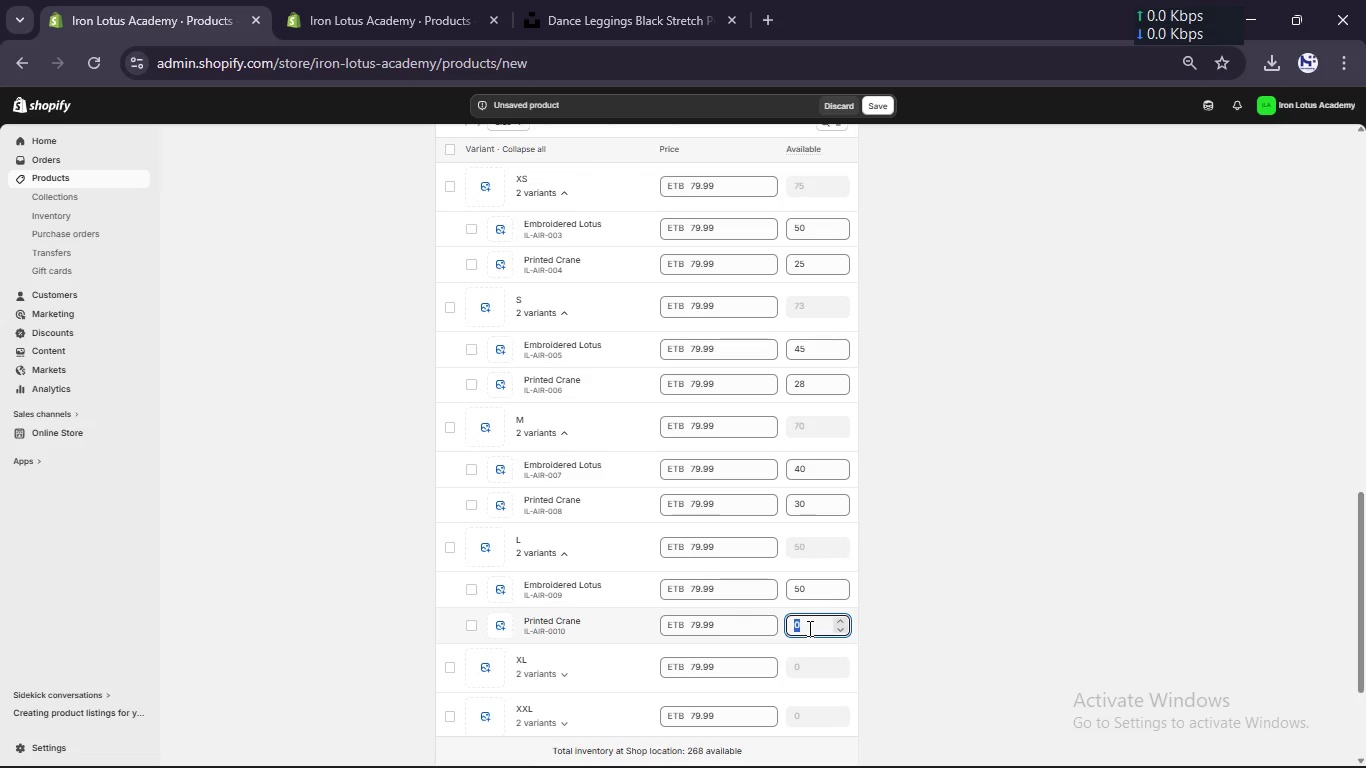 
key(Numpad5)
 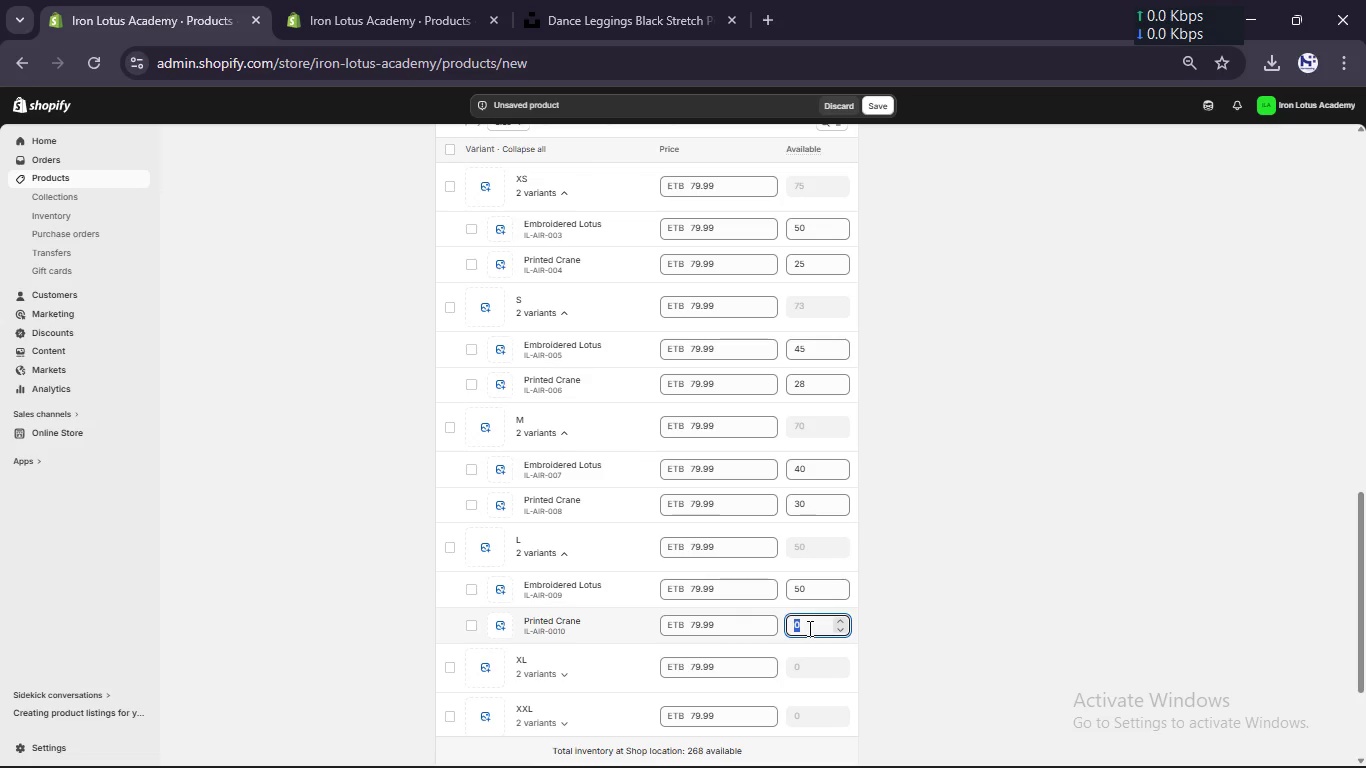 
key(Numpad0)
 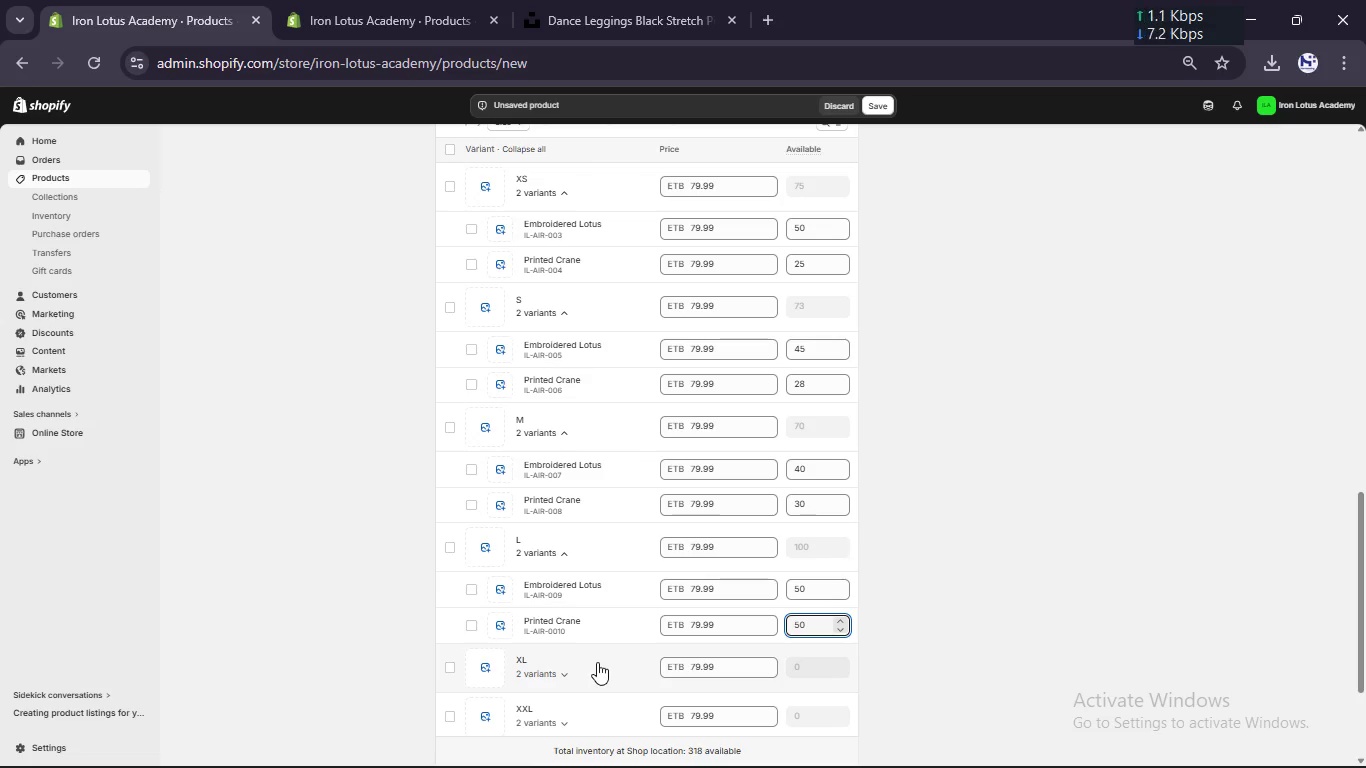 
left_click([582, 670])
 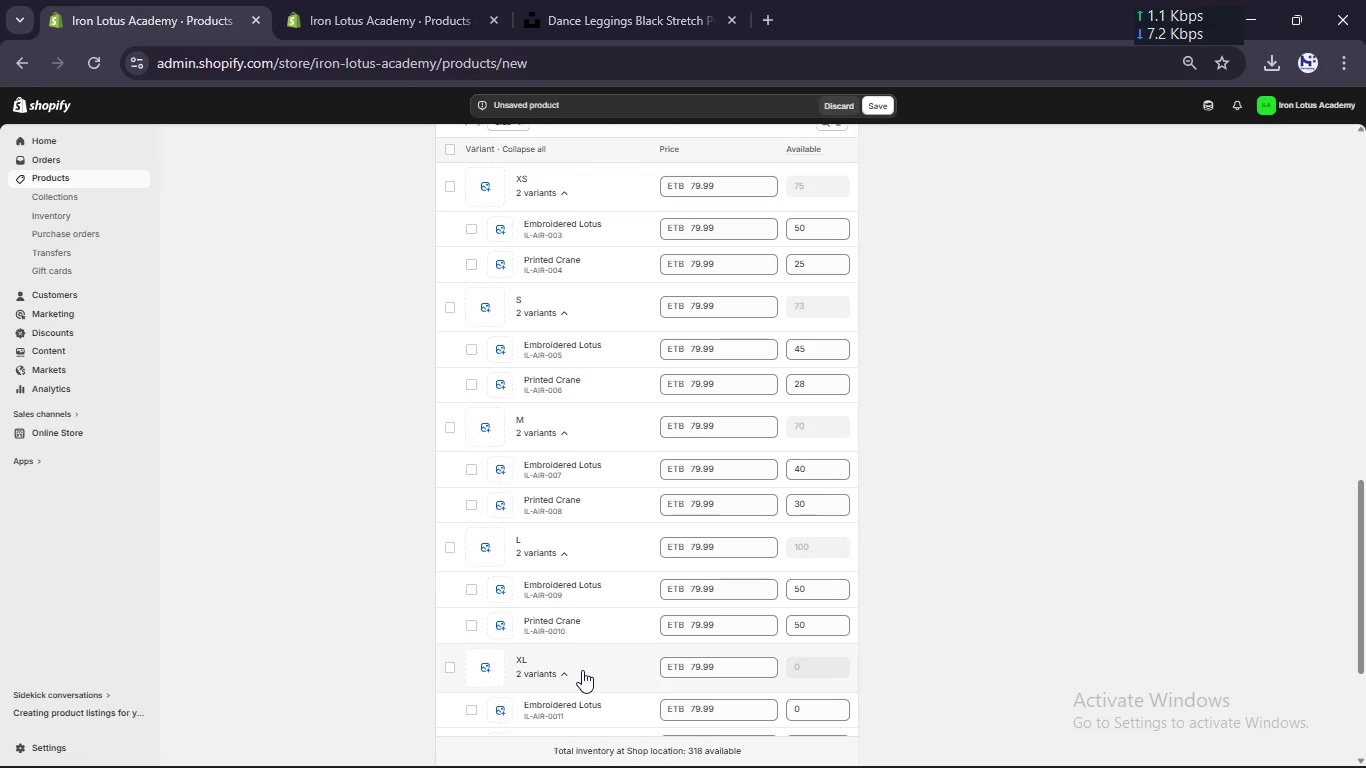 
scroll: coordinate [582, 670], scroll_direction: down, amount: 1.0
 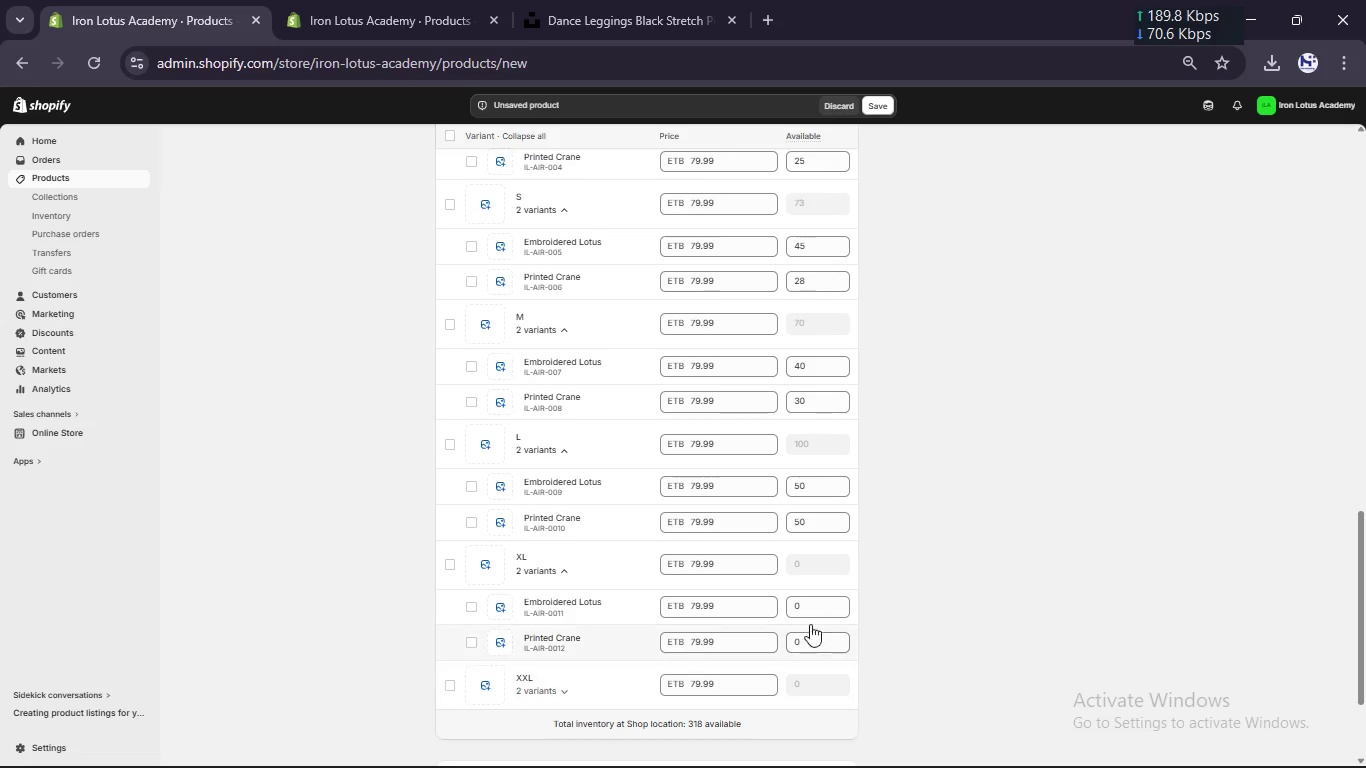 
left_click([815, 612])
 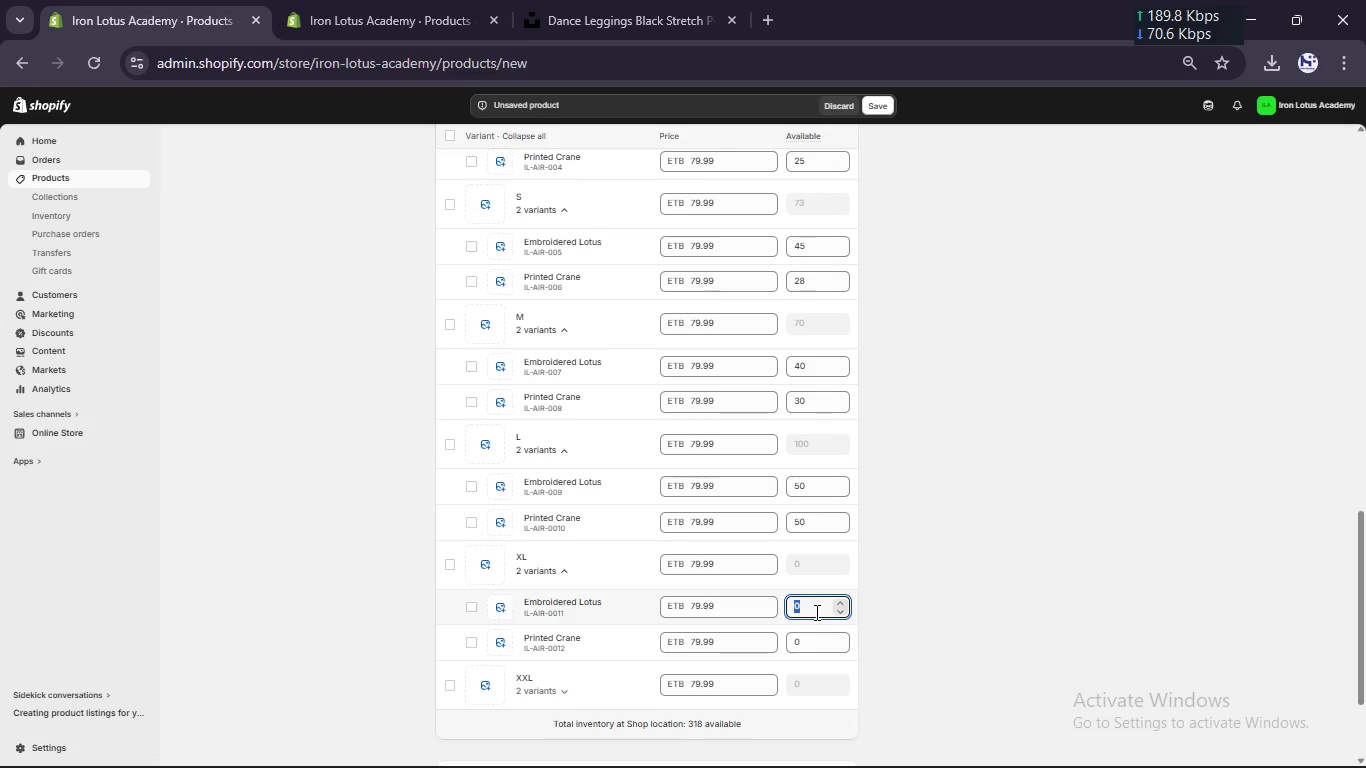 
key(Numpad3)
 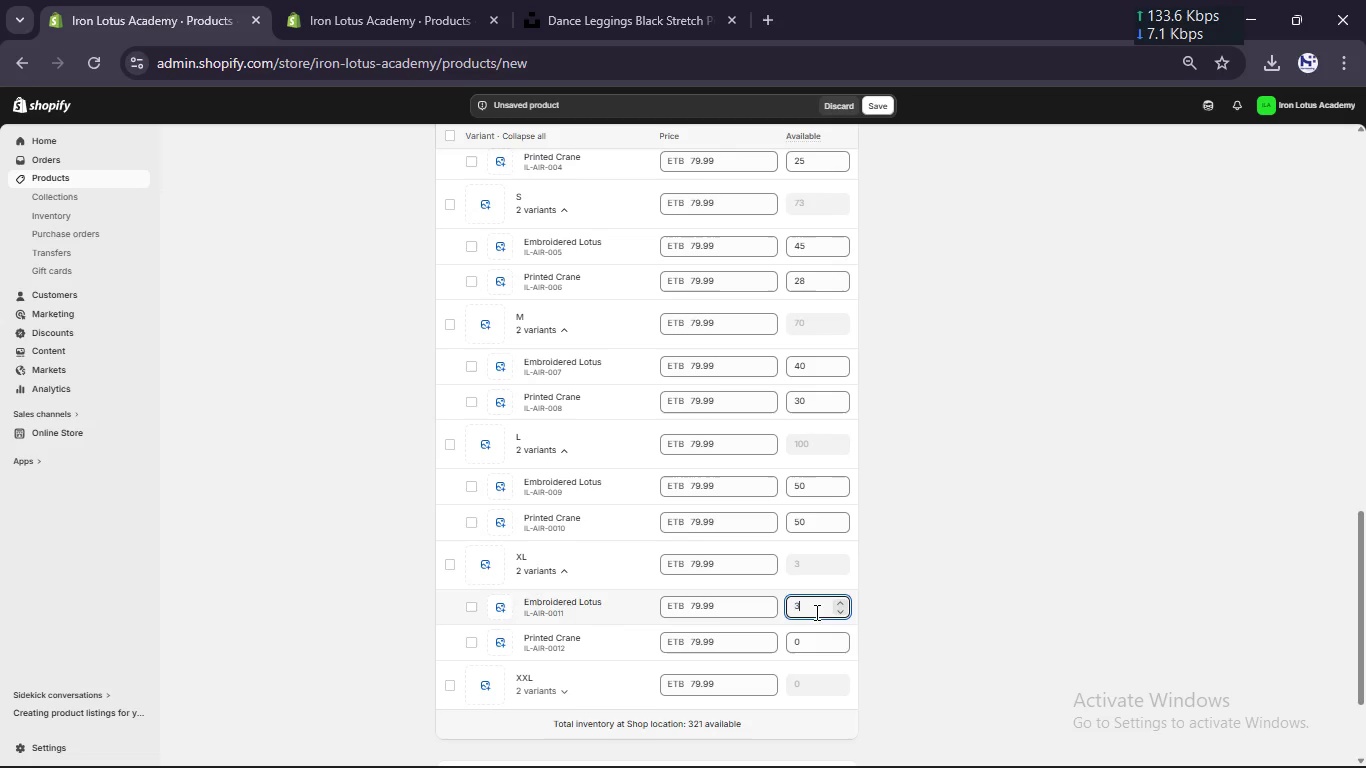 
key(Numpad0)
 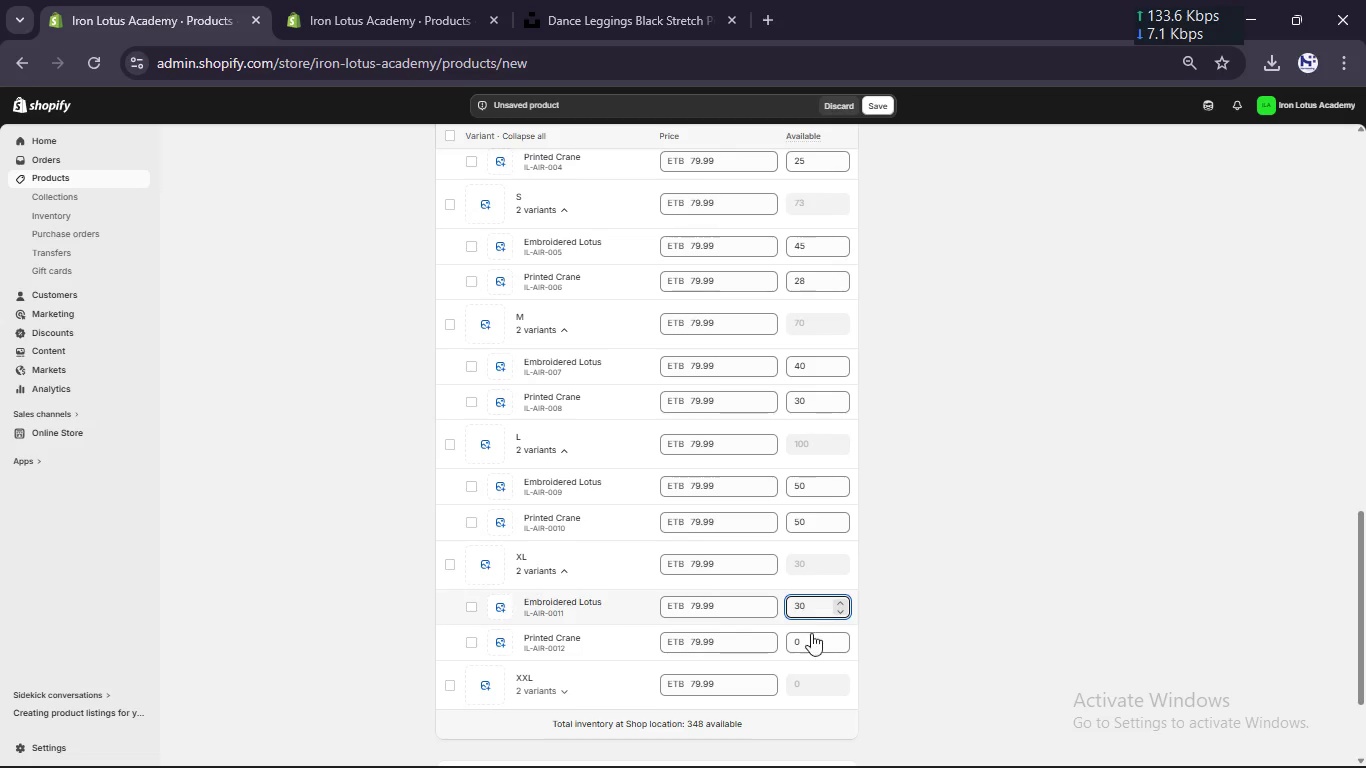 
left_click([811, 640])
 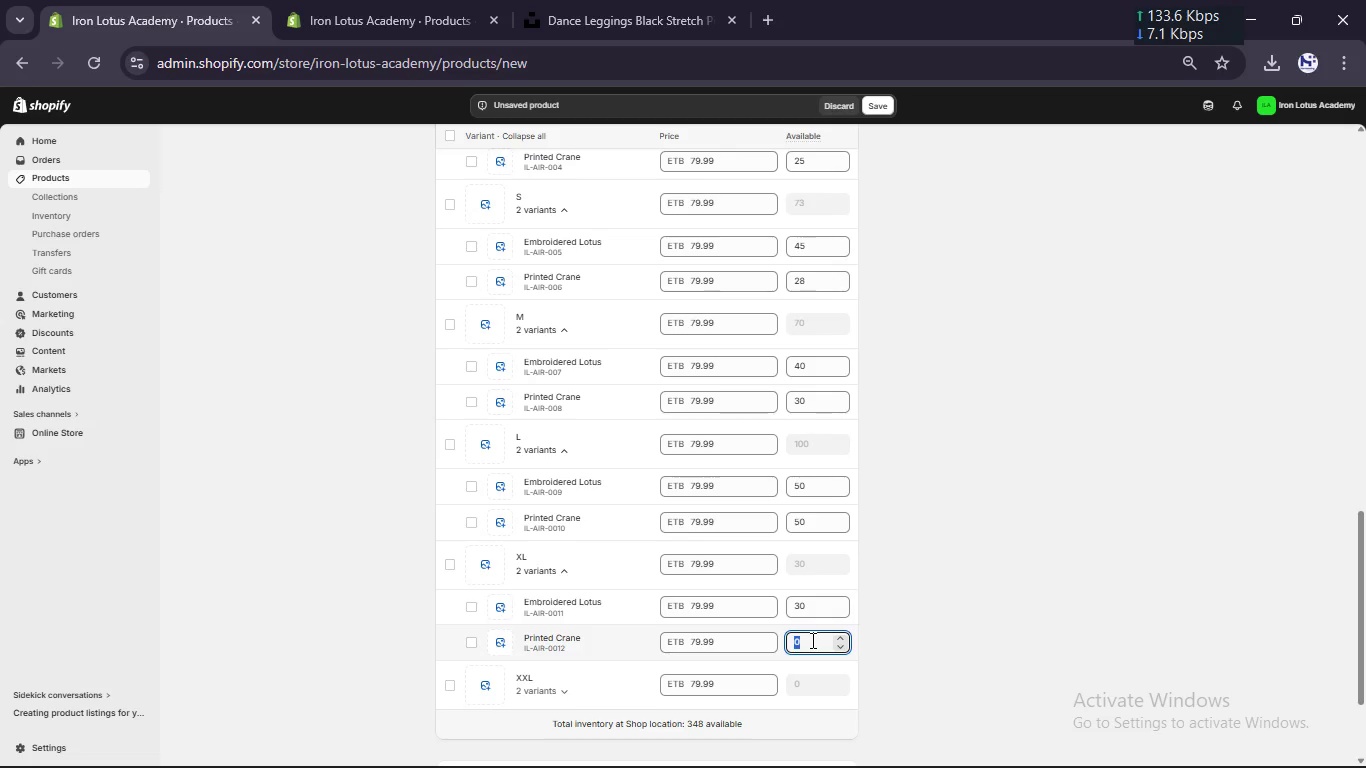 
key(Numpad8)
 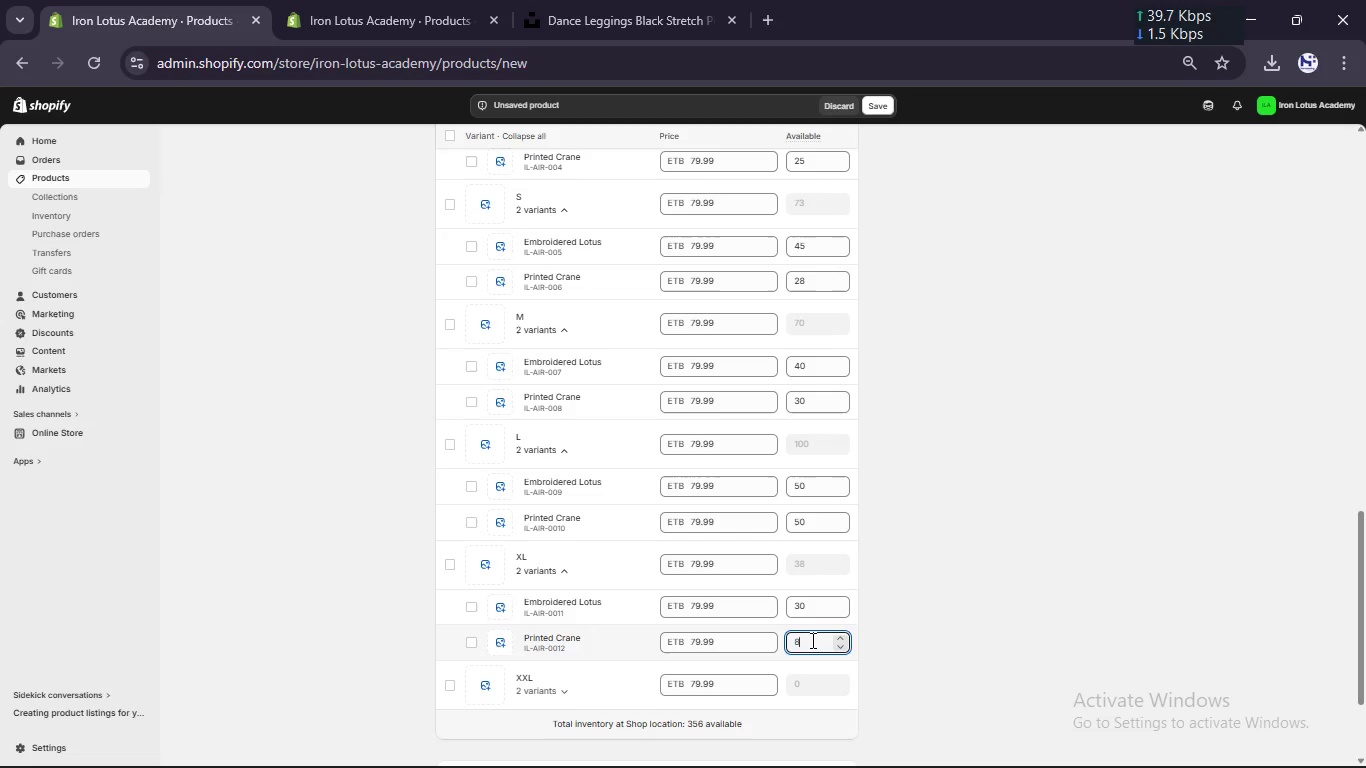 
key(Backspace)
 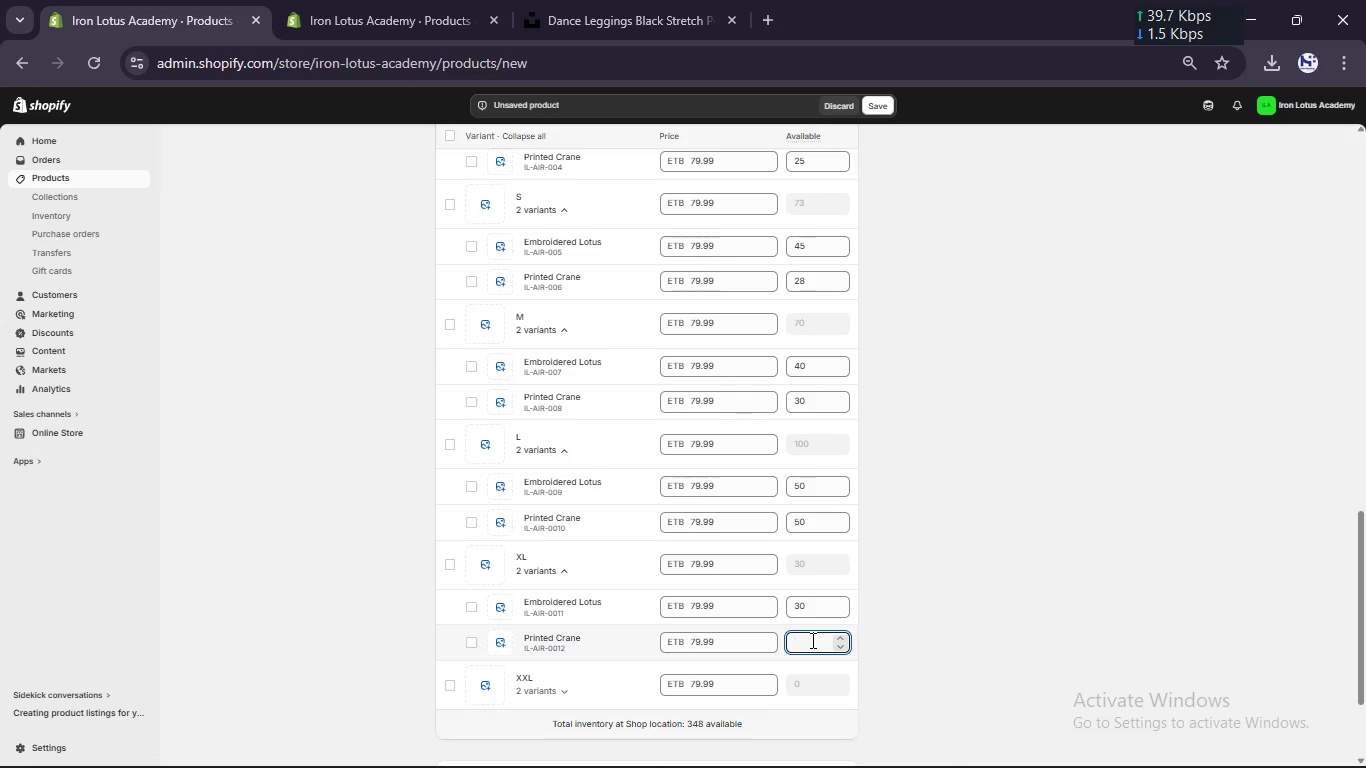 
key(Numpad2)
 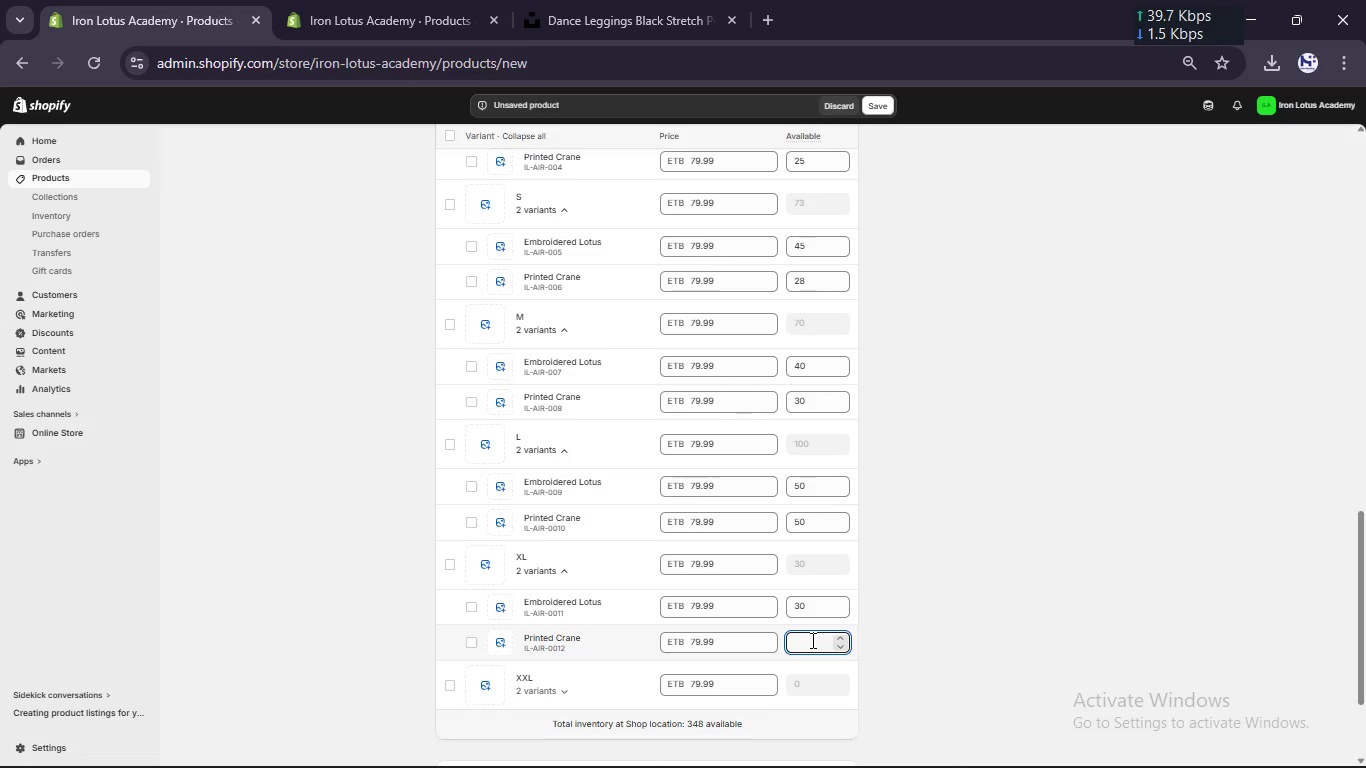 
key(Numpad5)
 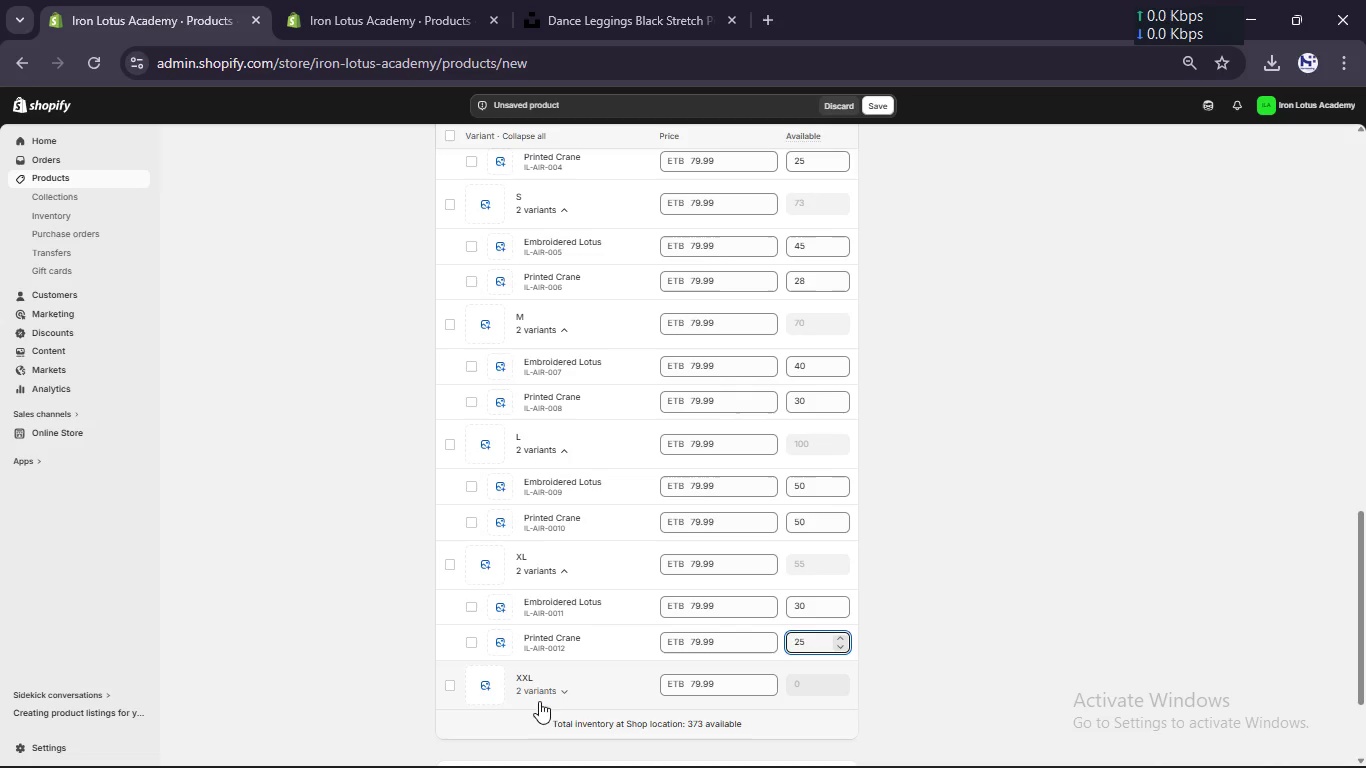 
left_click([570, 690])
 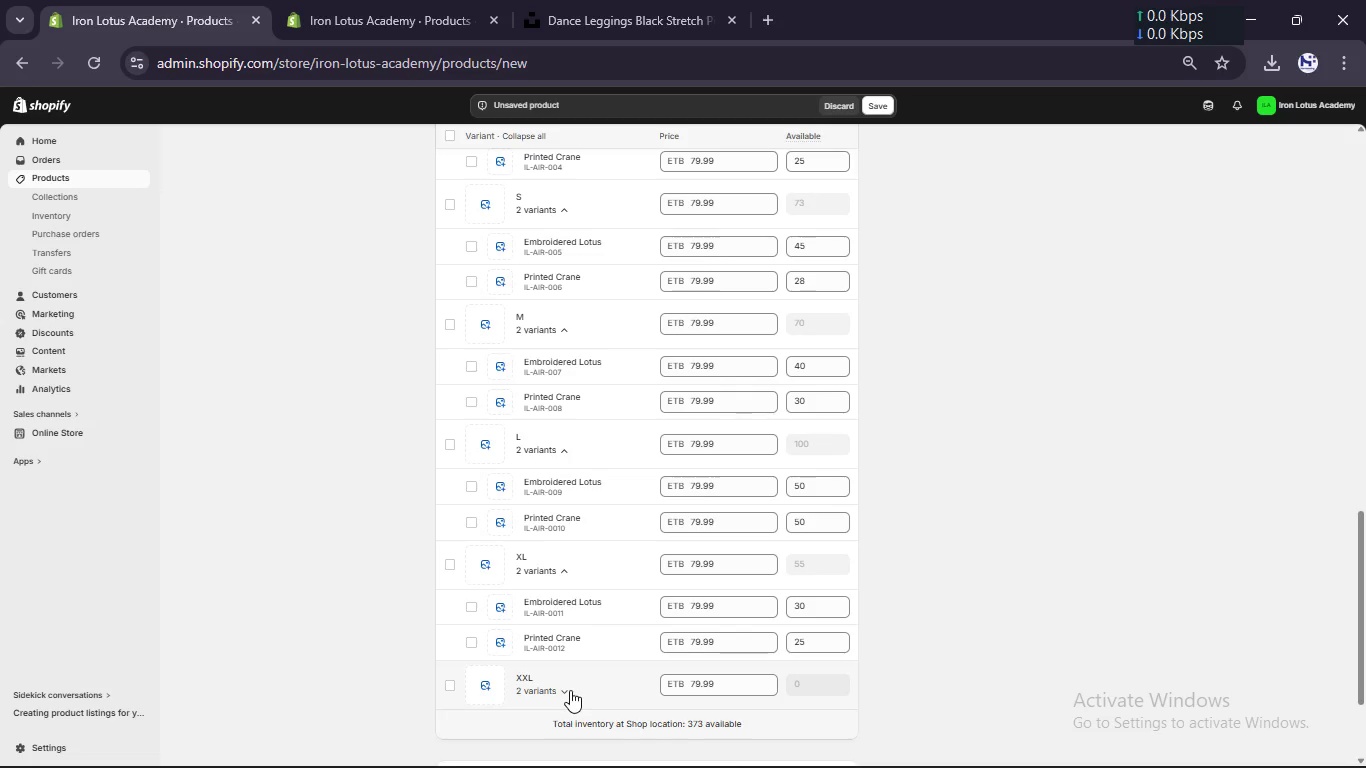 
scroll: coordinate [570, 690], scroll_direction: down, amount: 2.0
 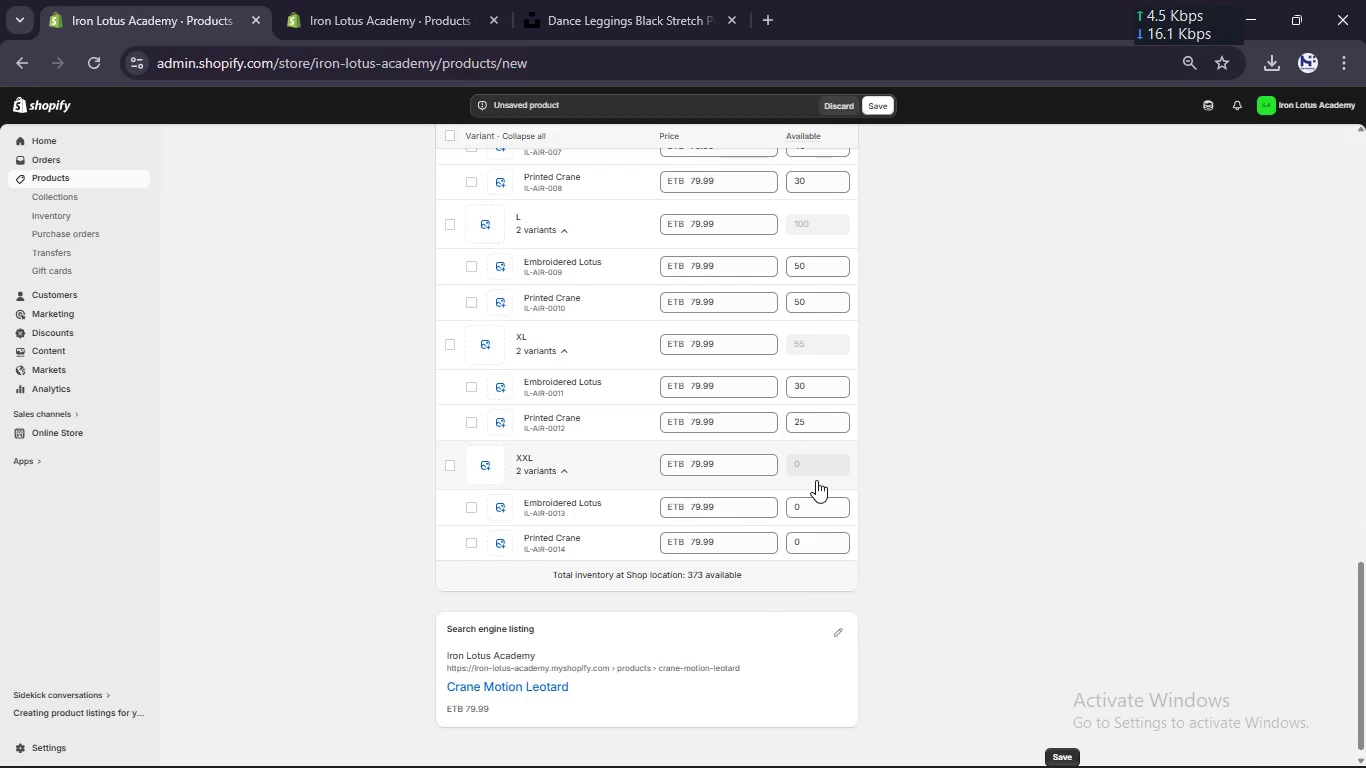 
left_click([808, 505])
 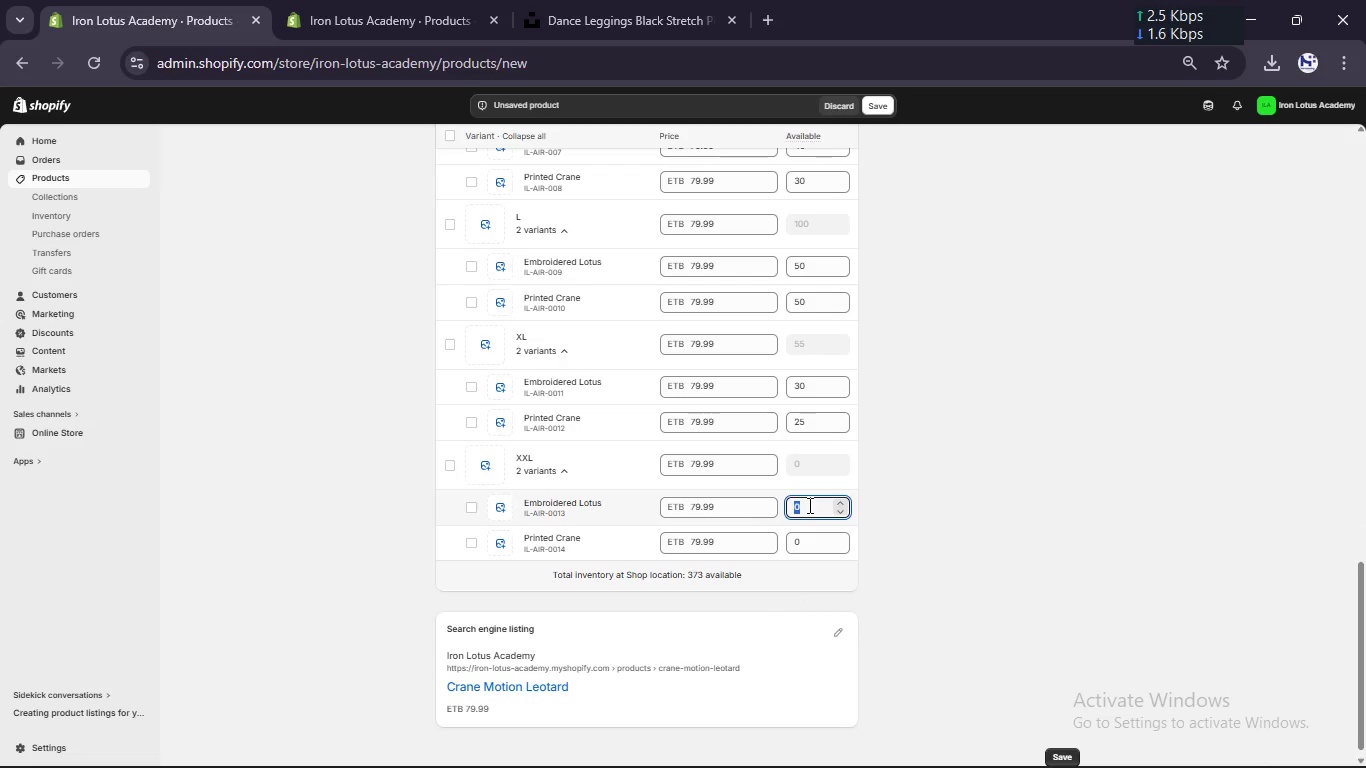 
key(Numpad3)
 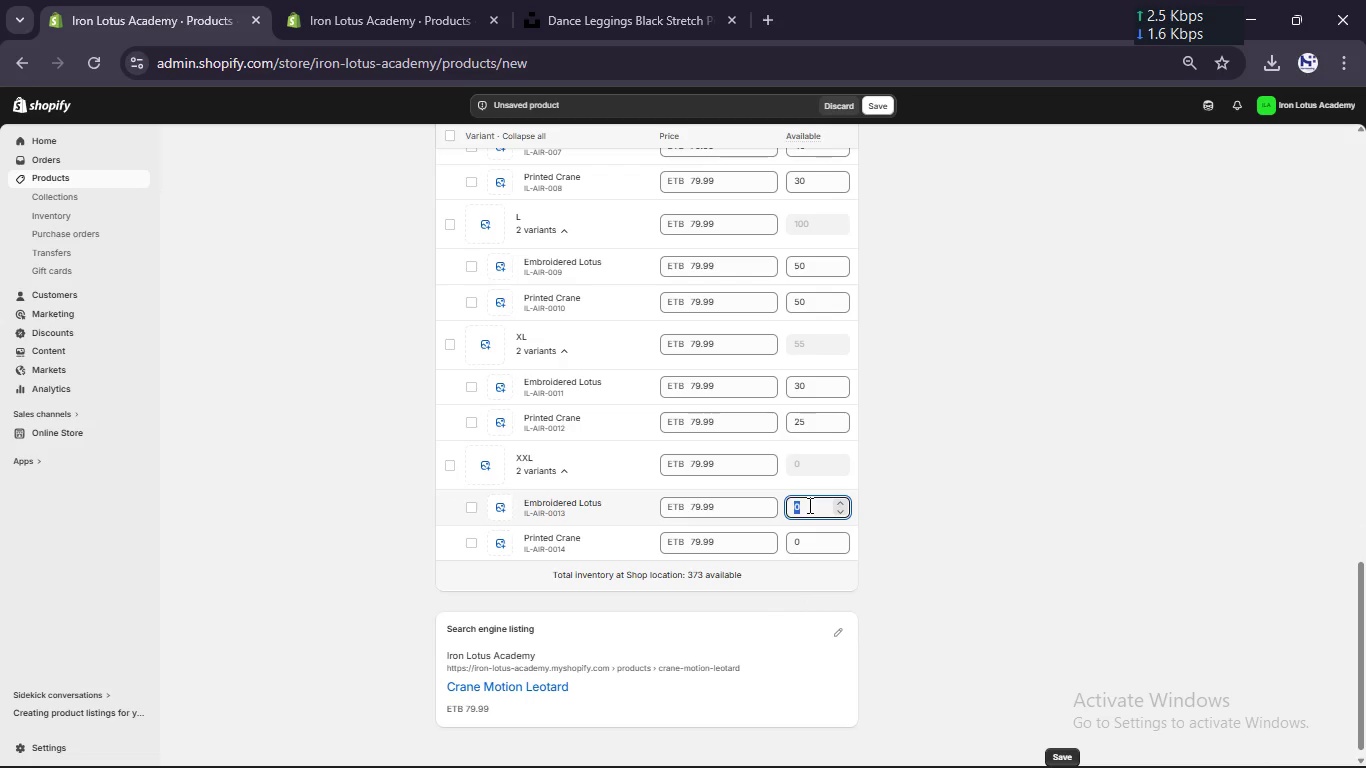 
key(Numpad5)
 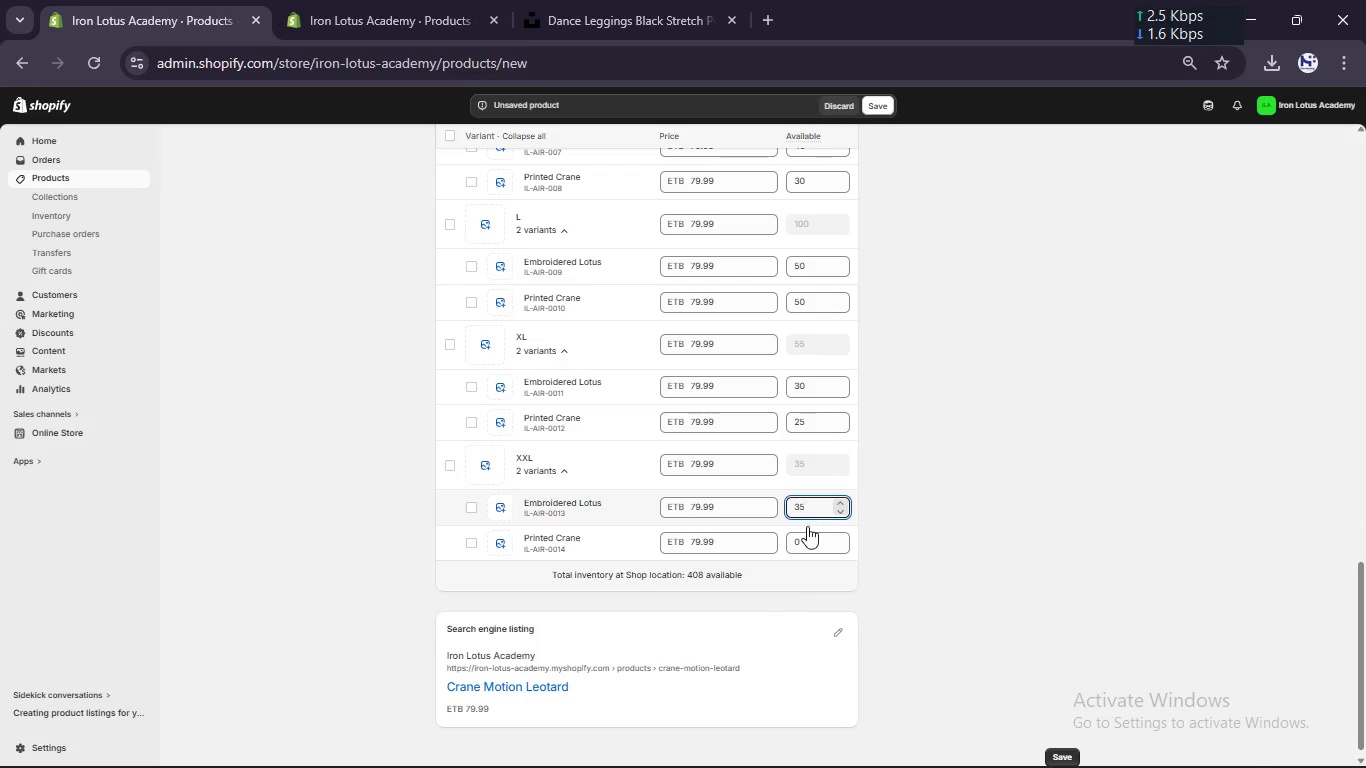 
left_click([807, 542])
 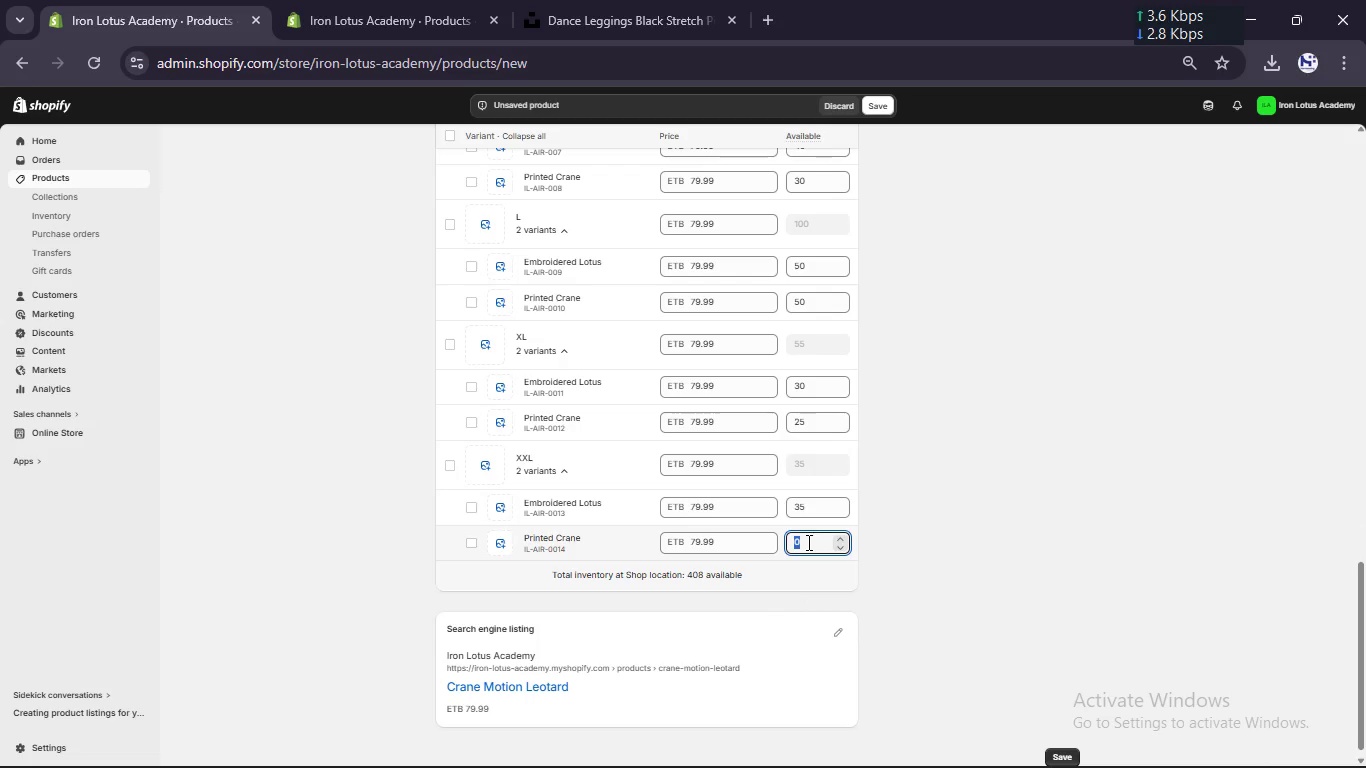 
key(Numpad3)
 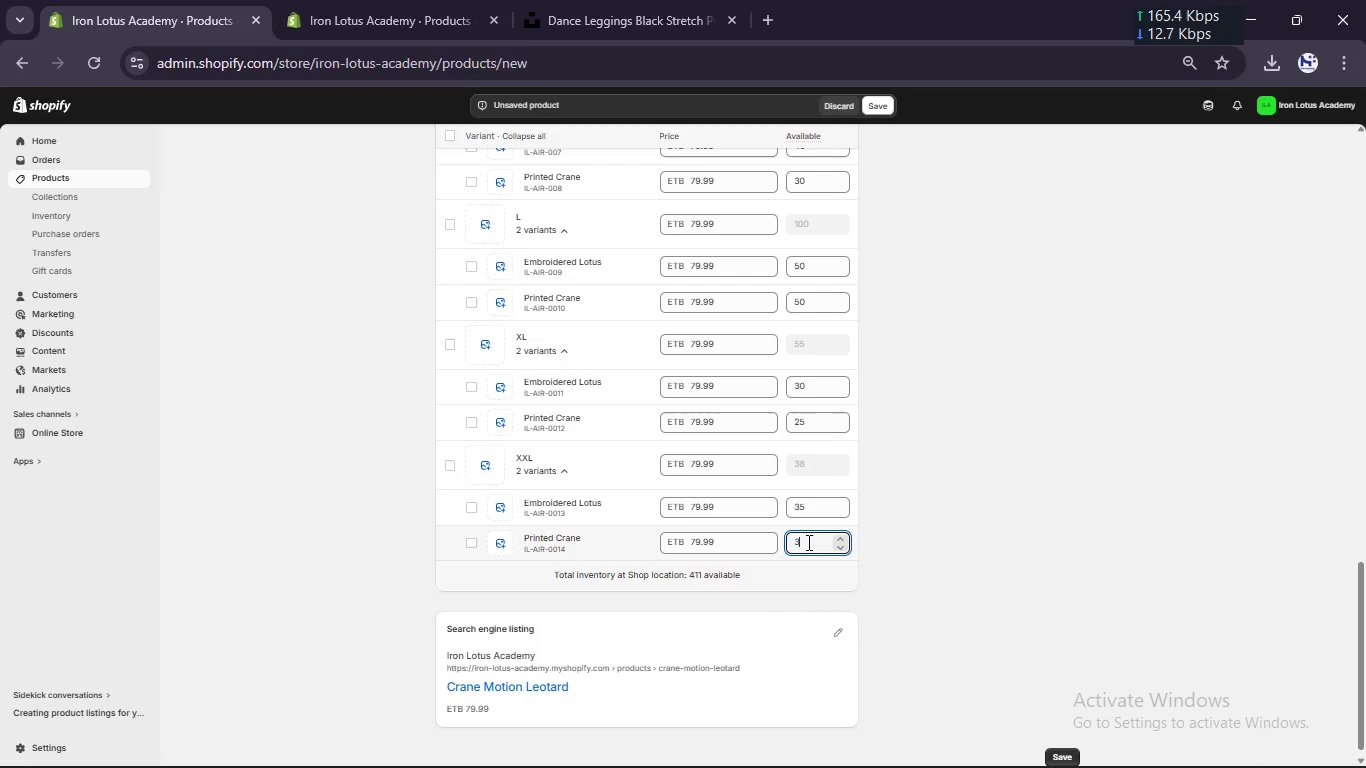 
key(Numpad0)
 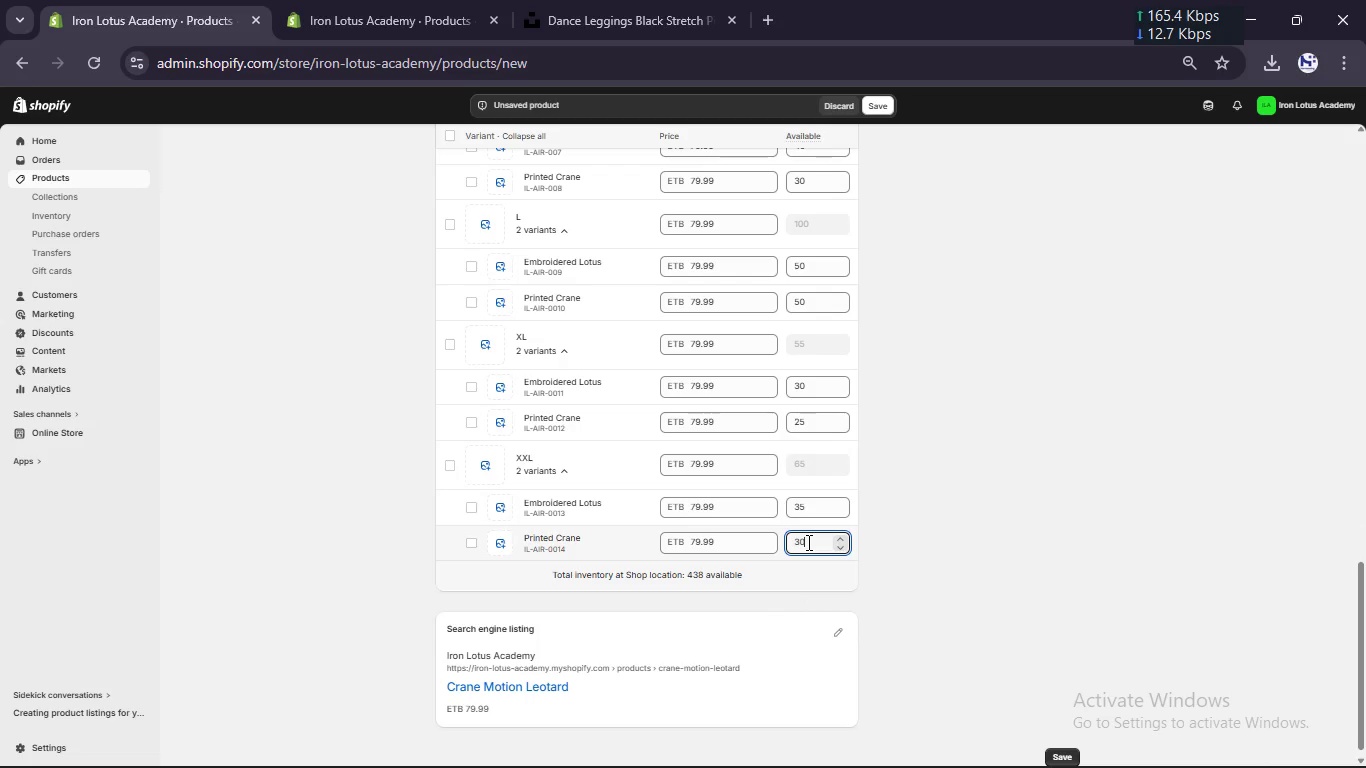 
scroll: coordinate [807, 542], scroll_direction: down, amount: 2.0
 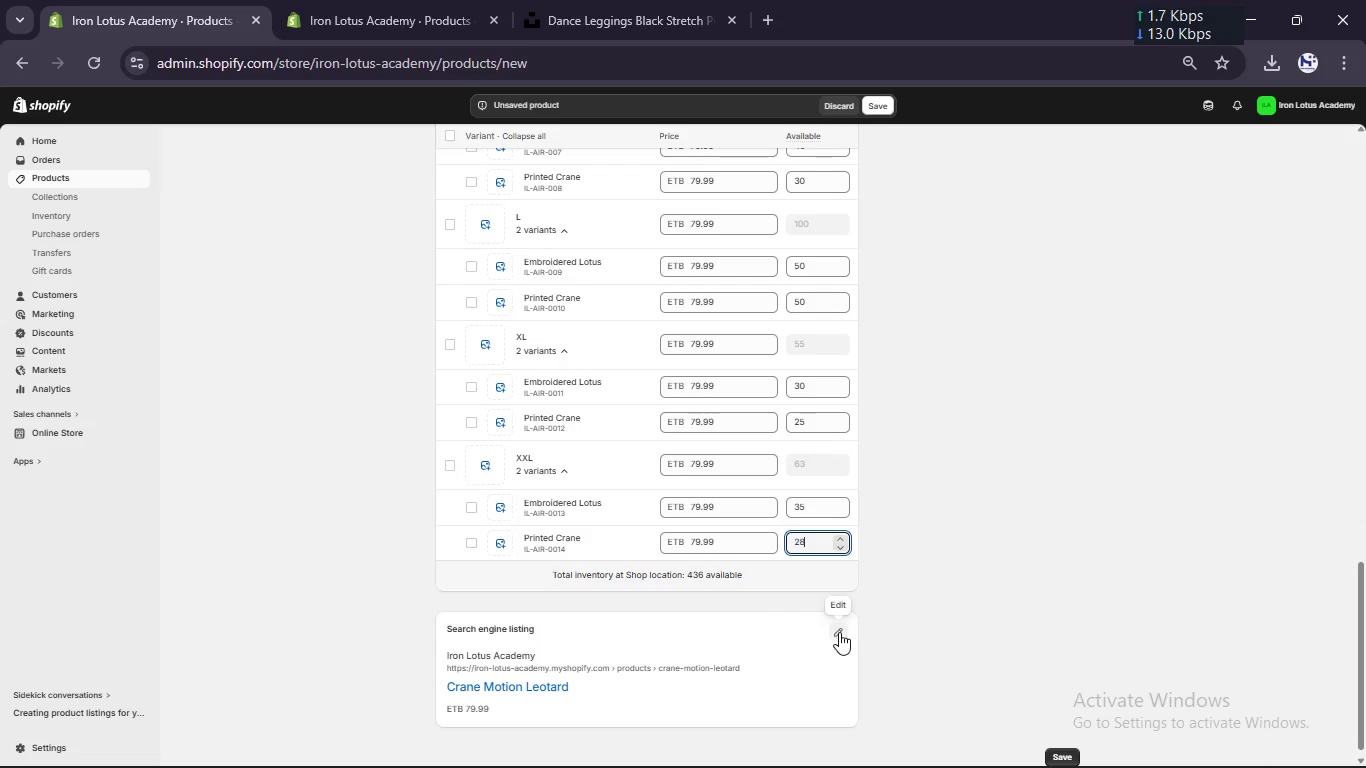 
left_click([839, 632])
 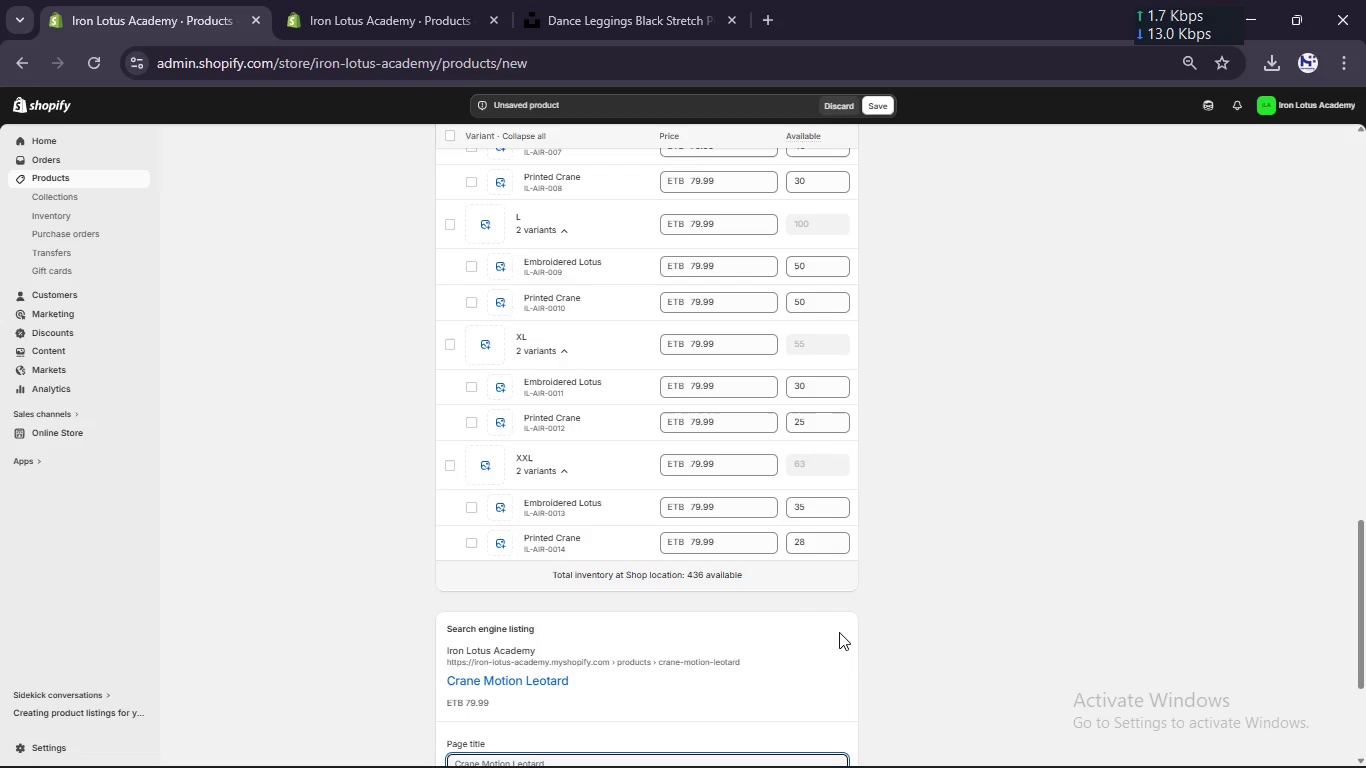 
scroll: coordinate [839, 632], scroll_direction: down, amount: 7.0
 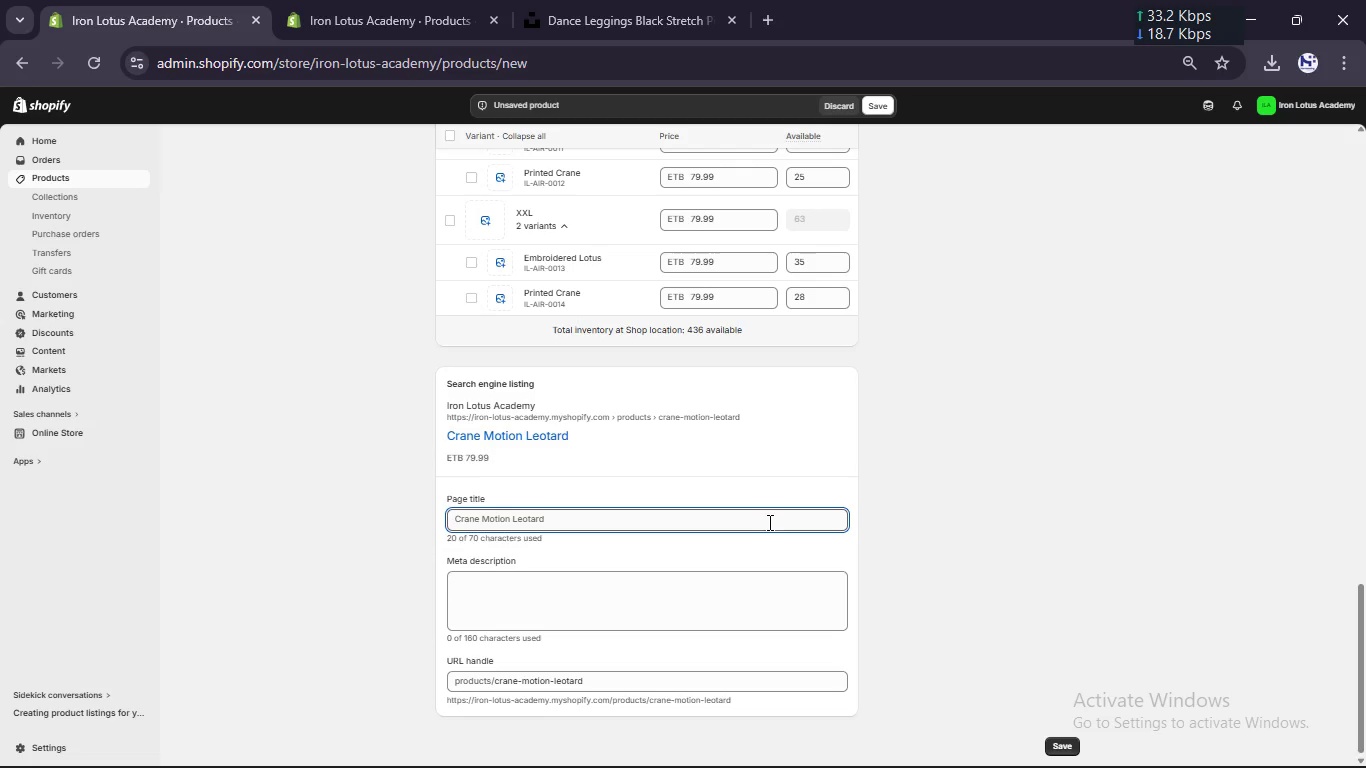 
left_click([768, 521])
 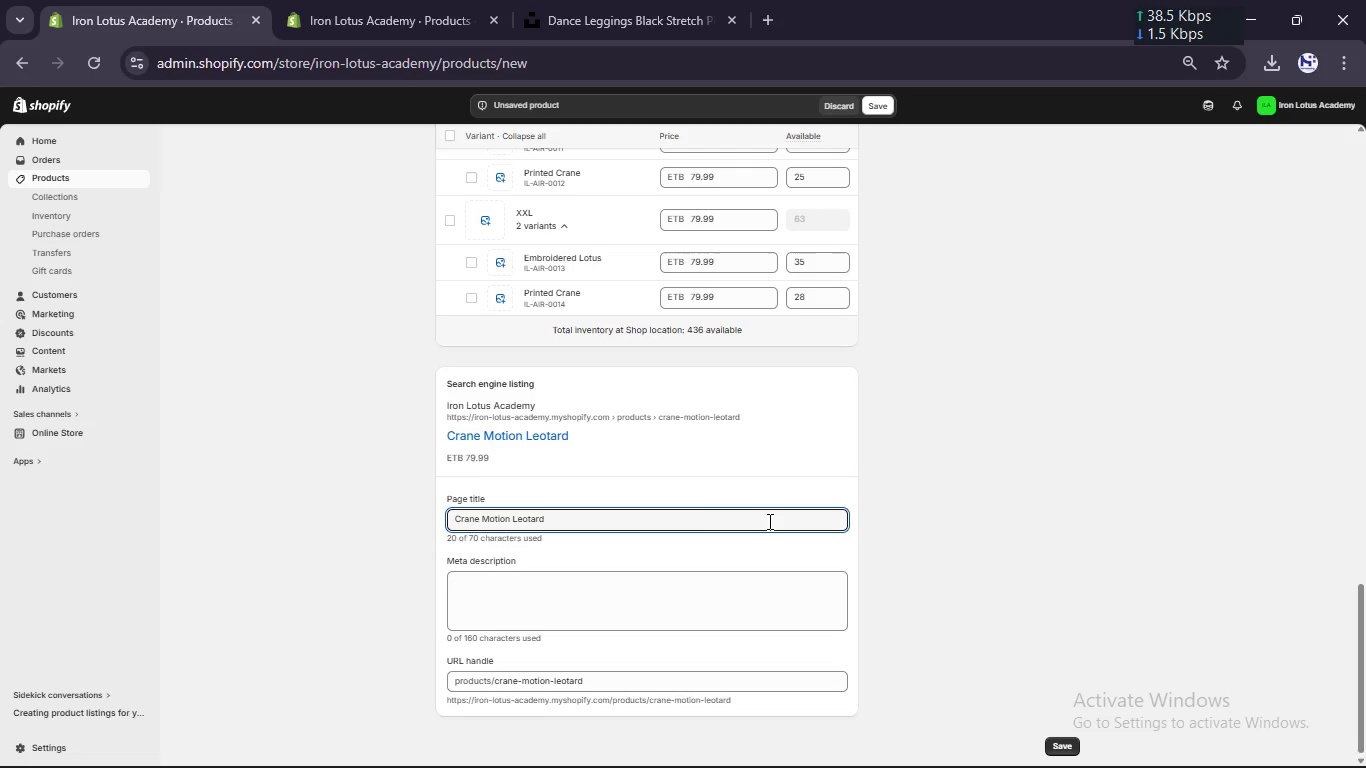 
type( [Break] Precision Dance Perfr)
key(Backspace)
type(ormancec)
key(Backspace)
type( Wear)
 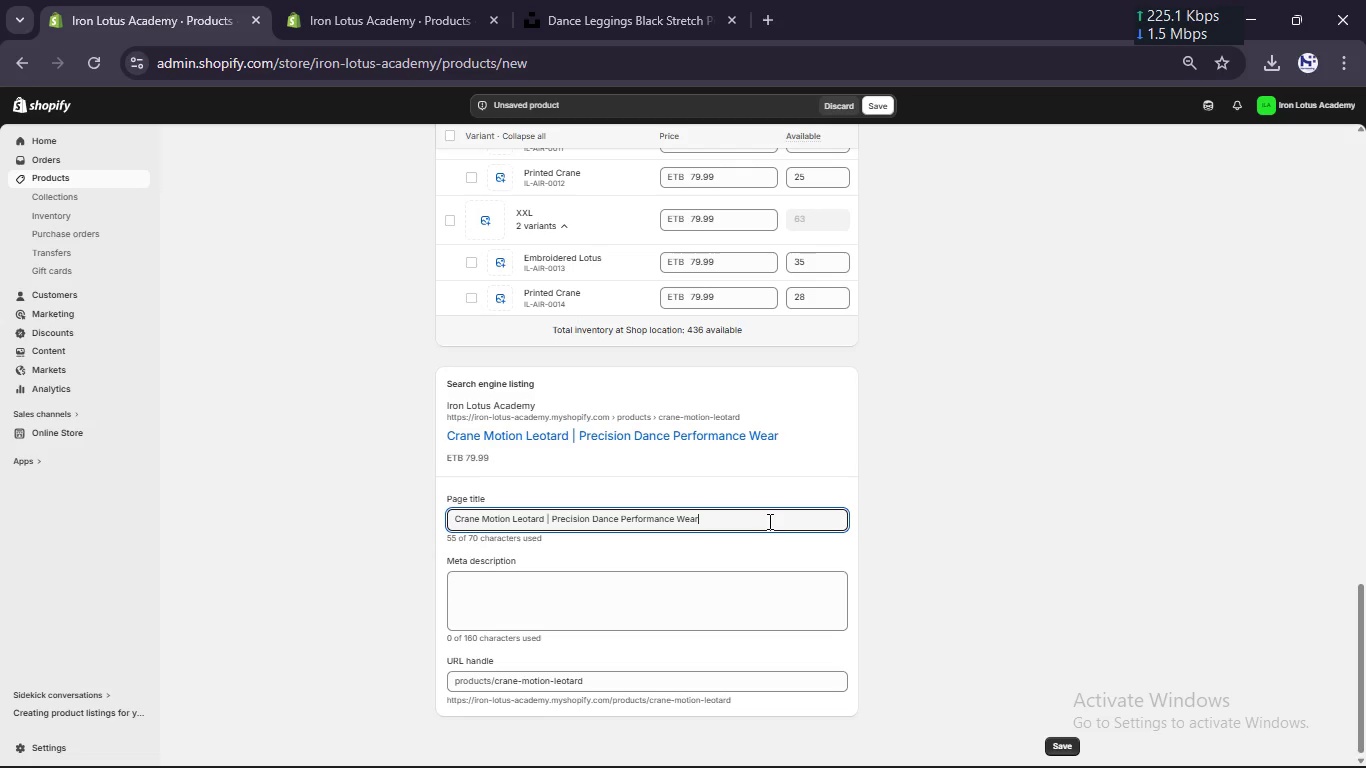 
left_click([724, 588])
 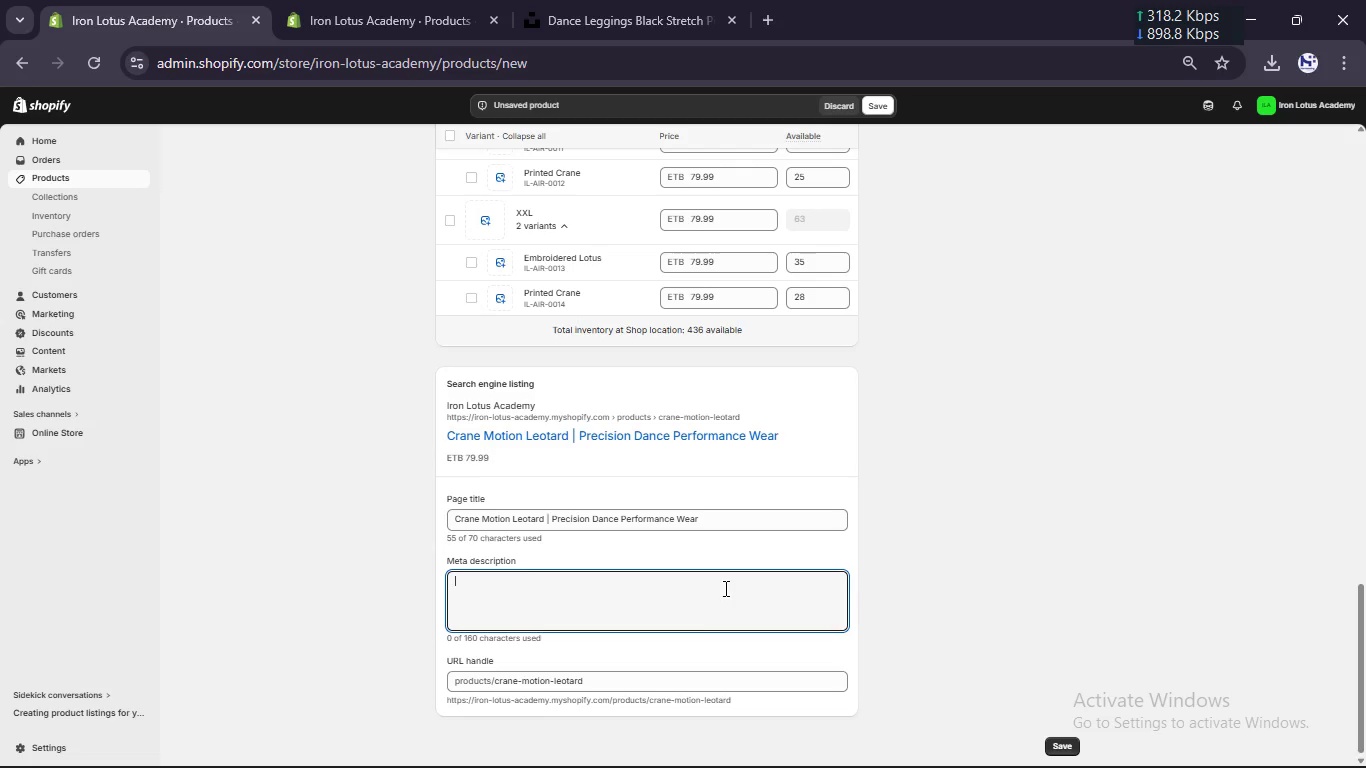 
type(High-performane leotar desugne)
key(Backspace)
key(Backspace)
key(Backspace)
key(Backspace)
type(ie)
key(Backspace)
type(gned for flexibility, postur alignment, and expressive movement)
 